 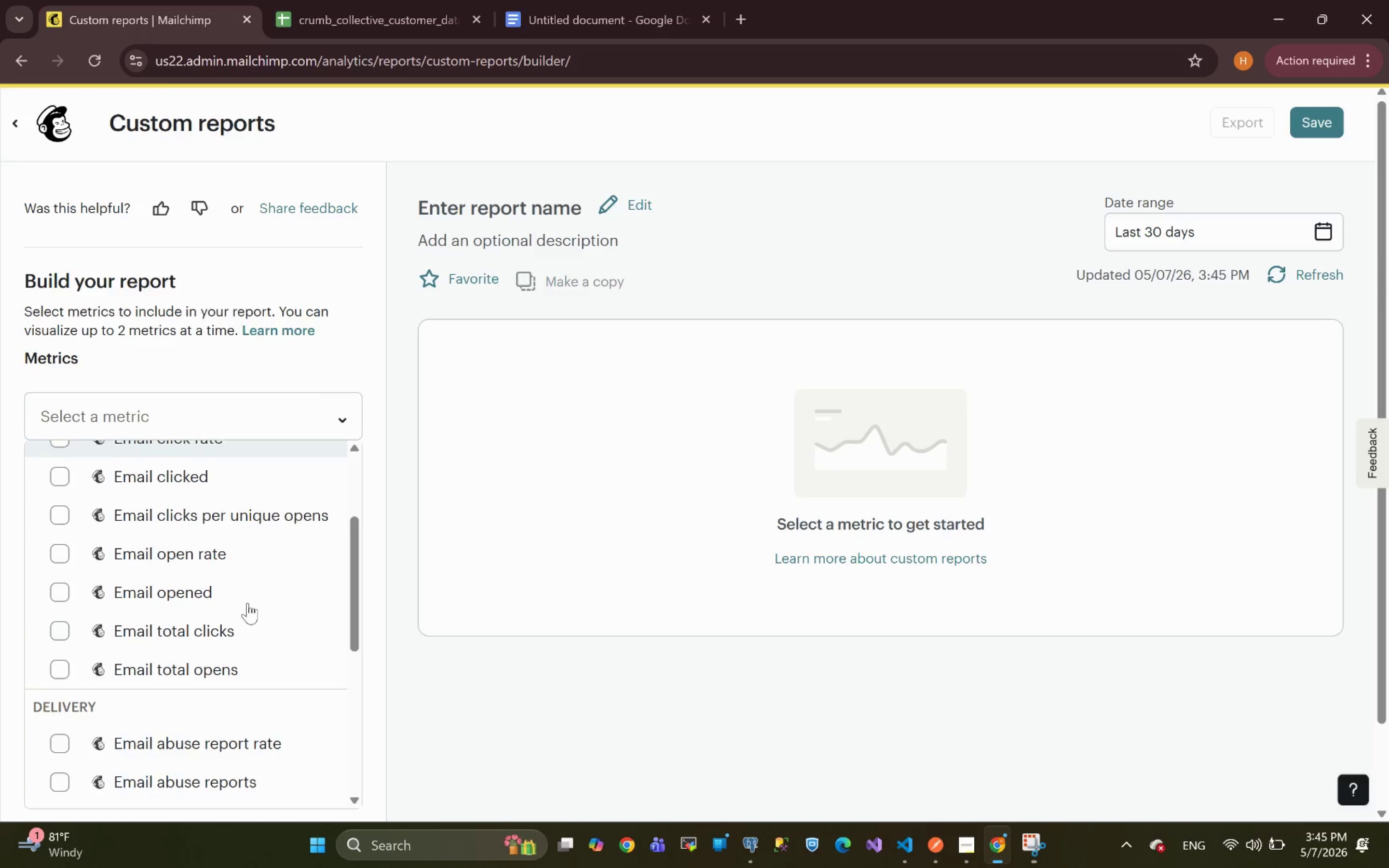 
left_click([49, 465])
 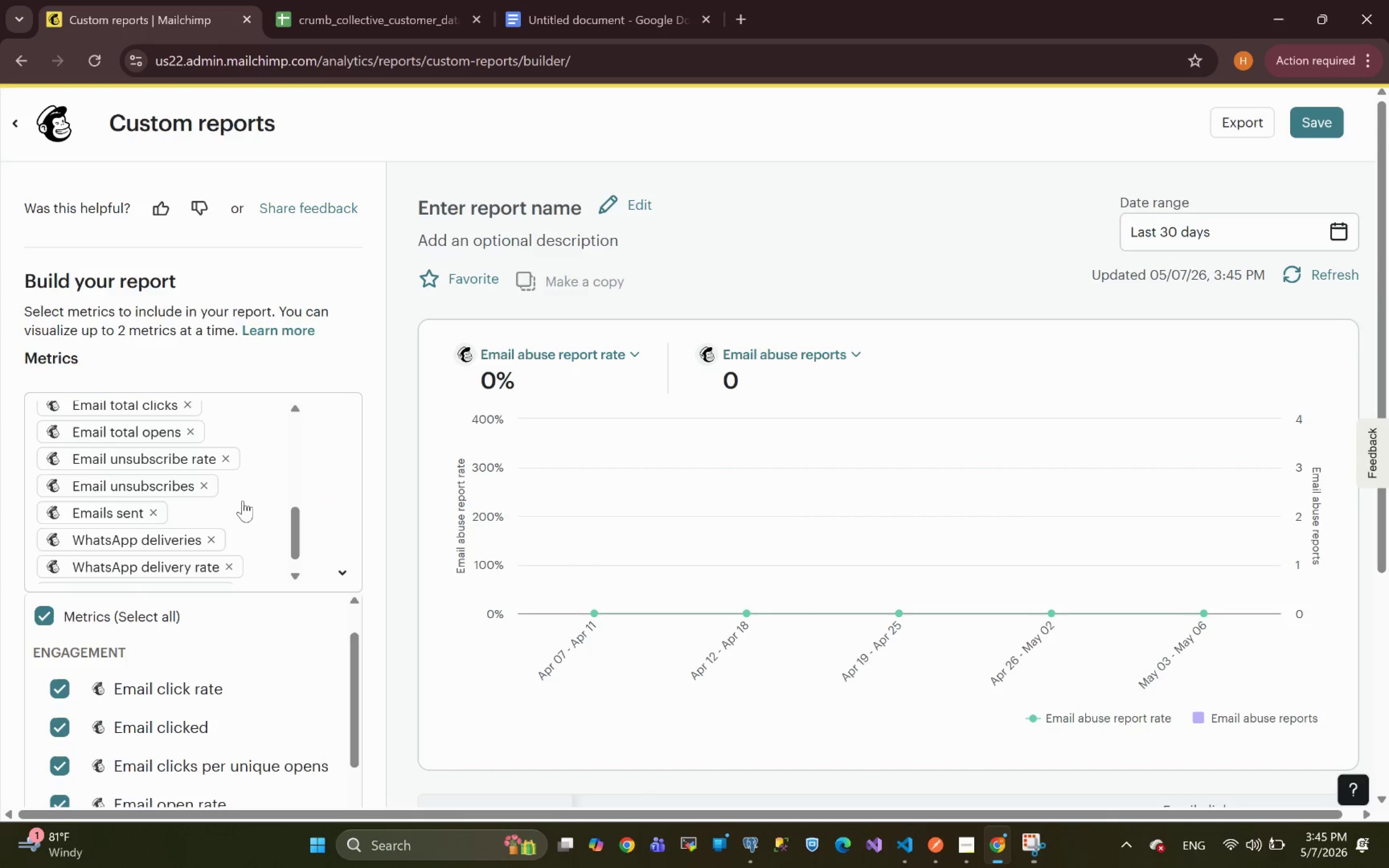 
wait(5.2)
 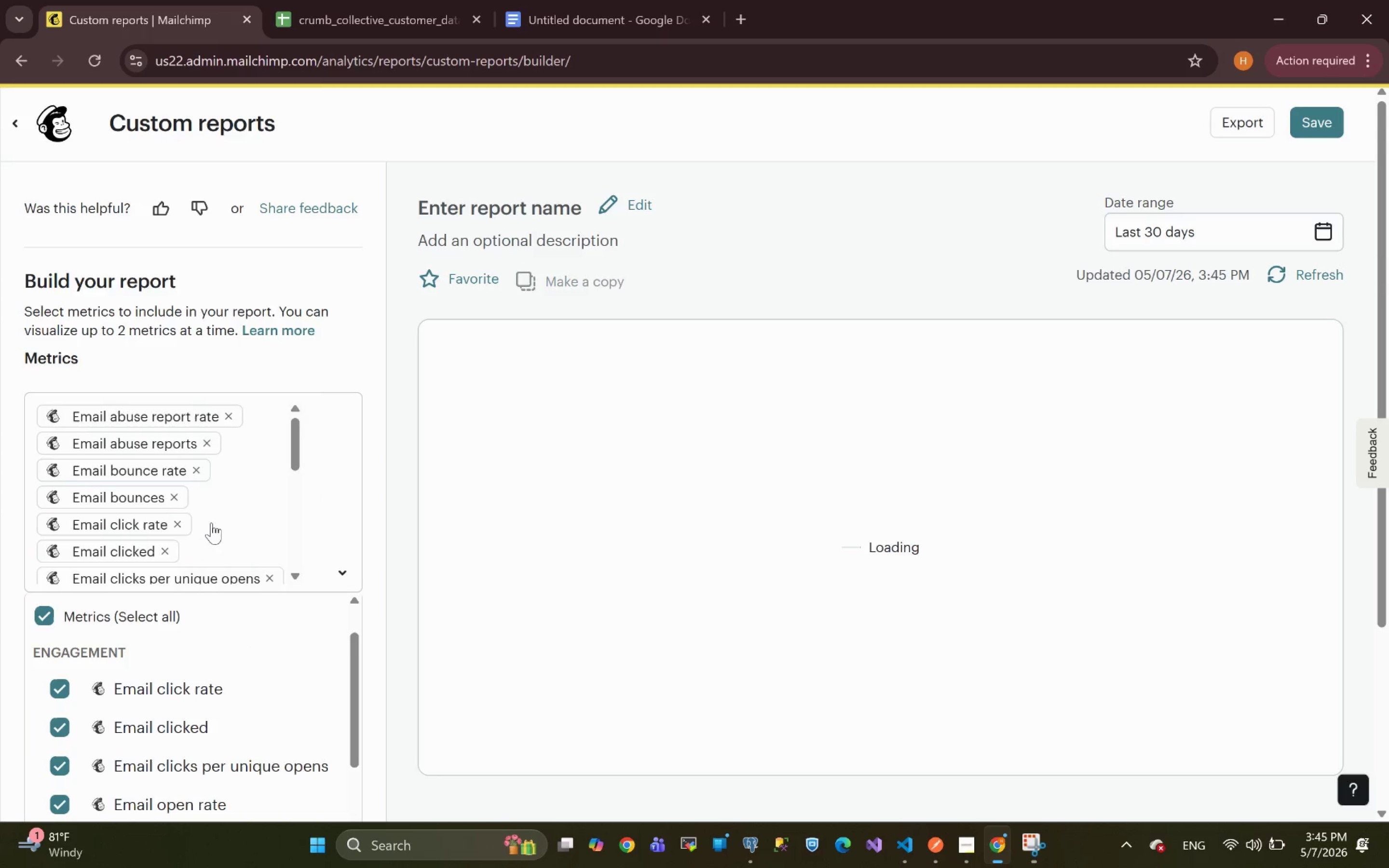 
mouse_move([207, 572])
 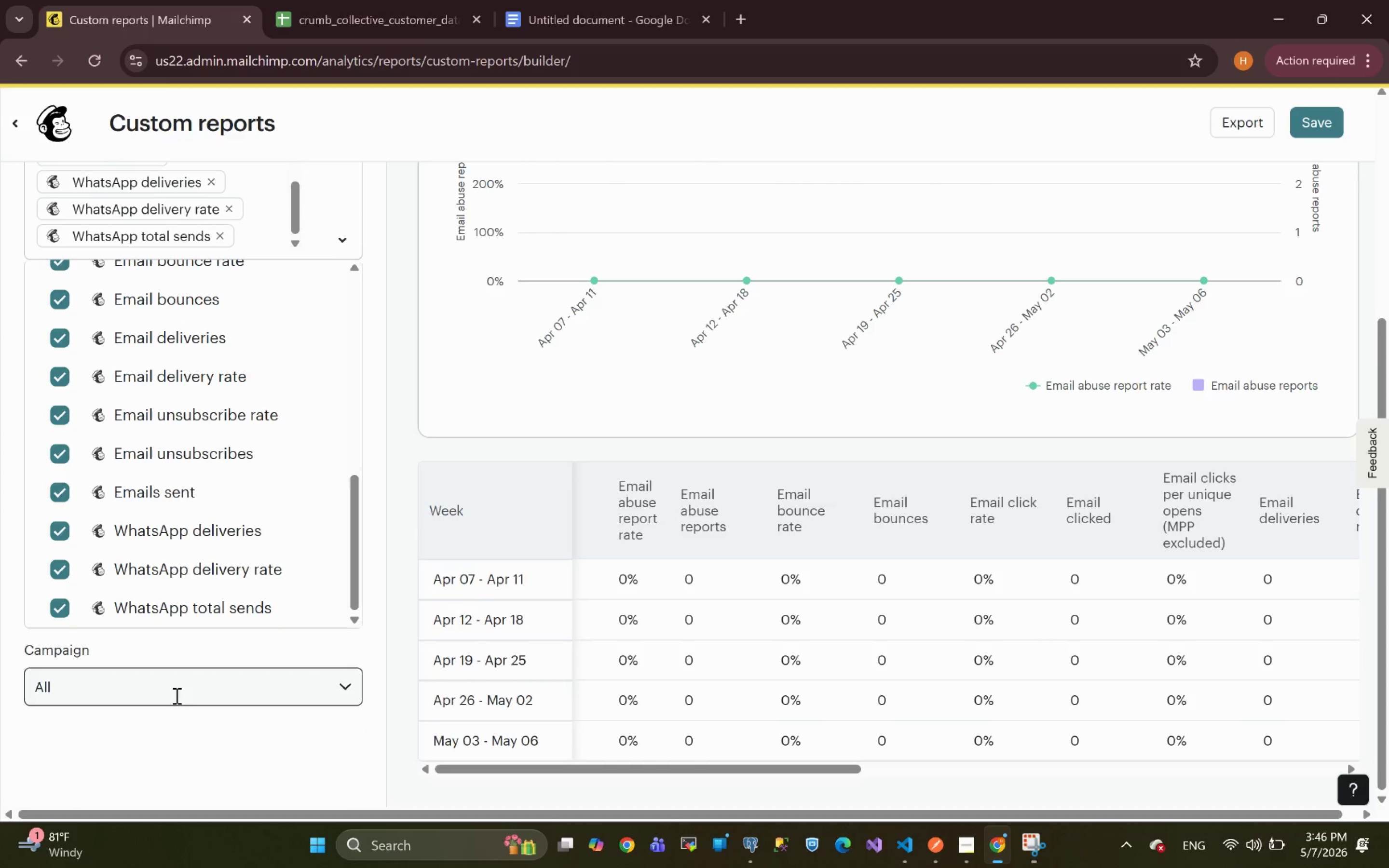 
wait(9.45)
 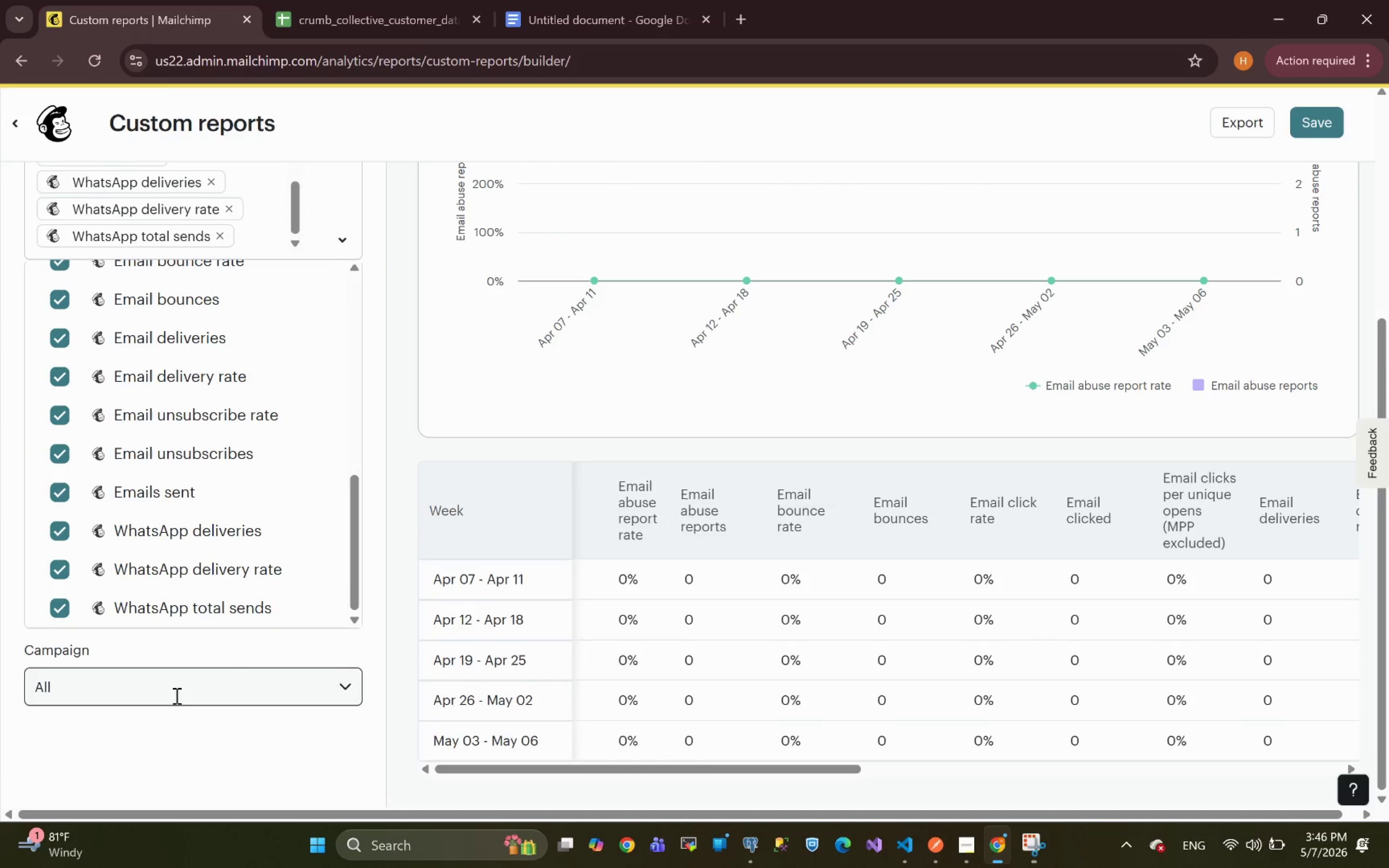 
left_click([197, 691])
 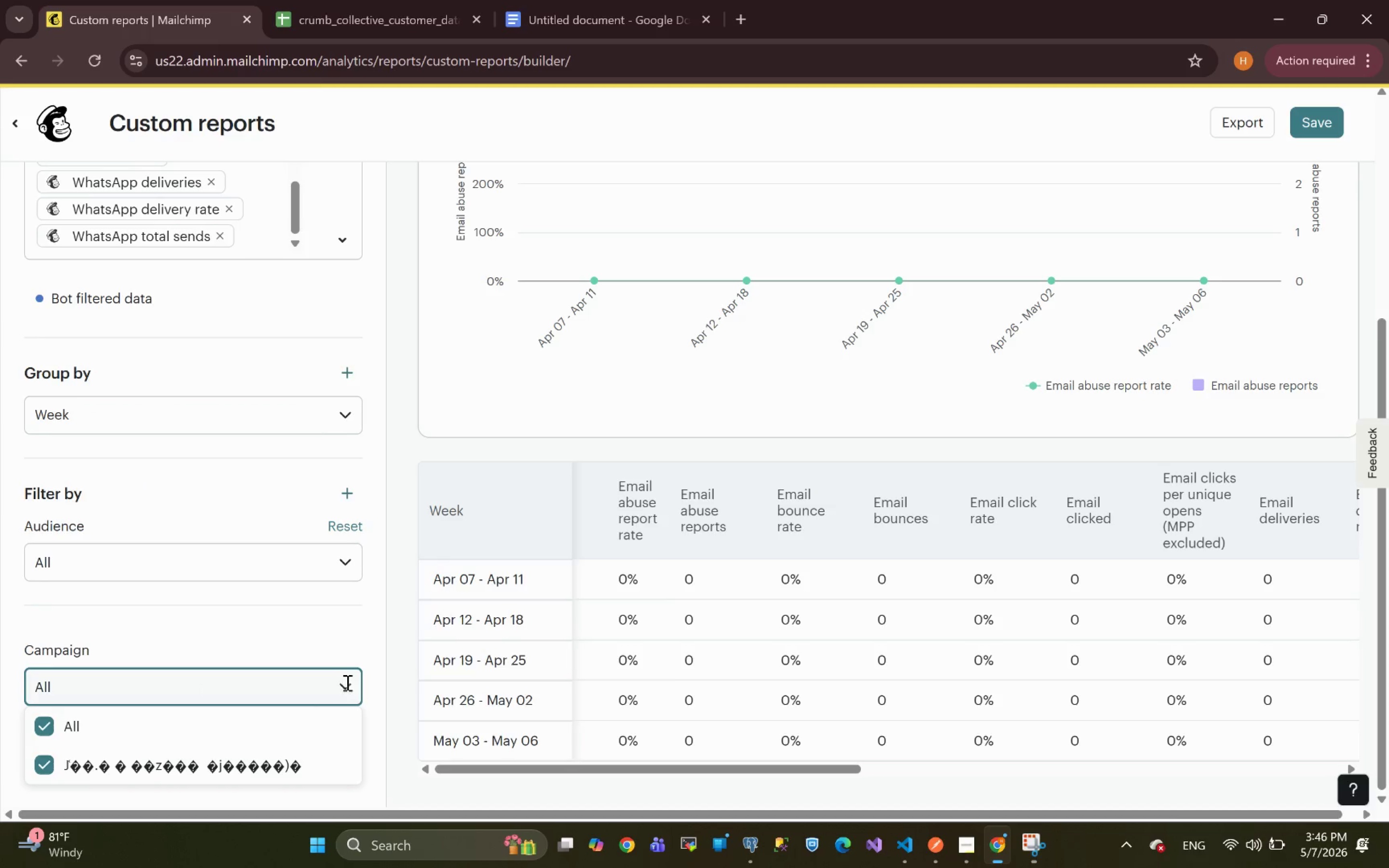 
left_click([341, 691])
 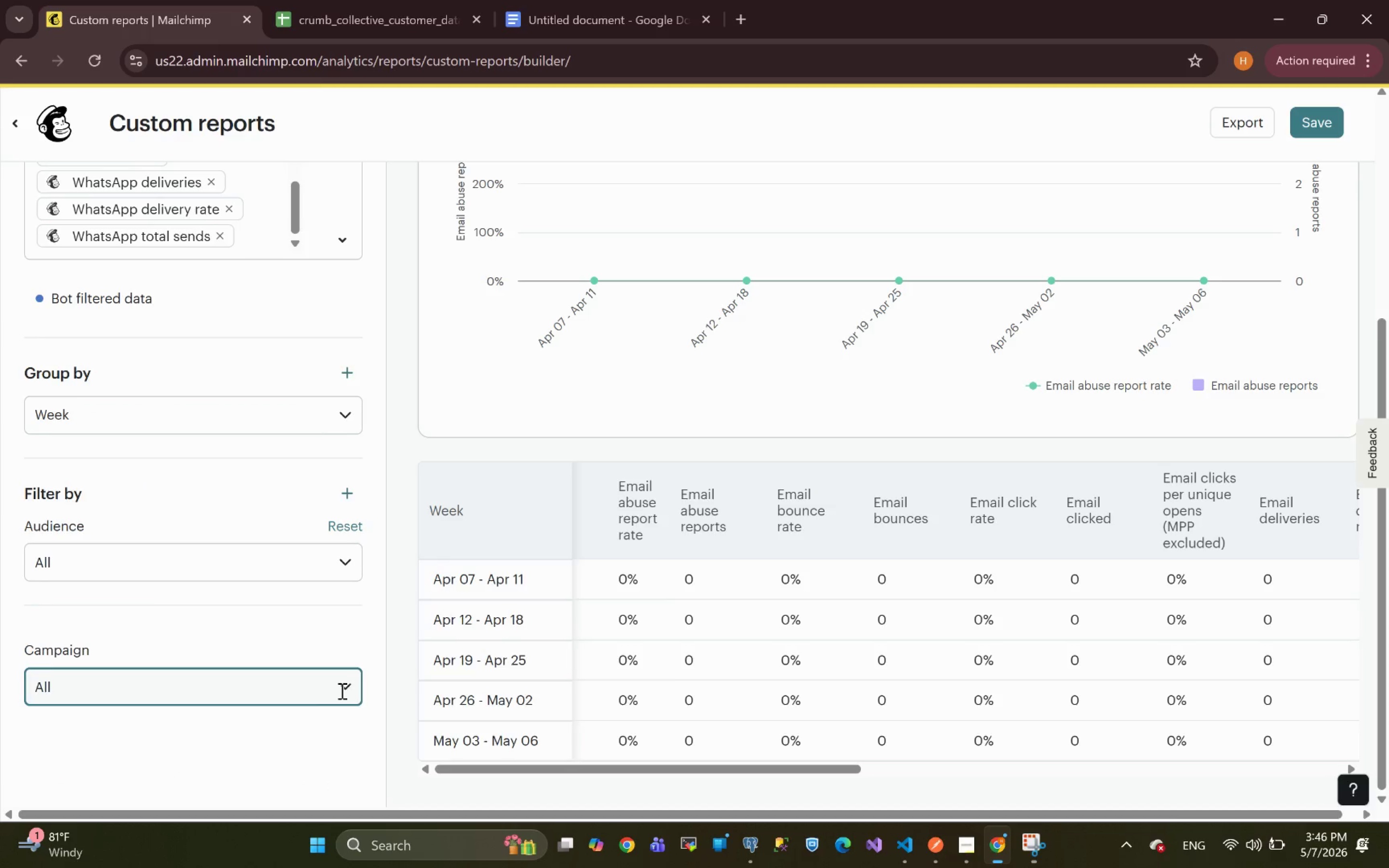 
left_click([341, 691])
 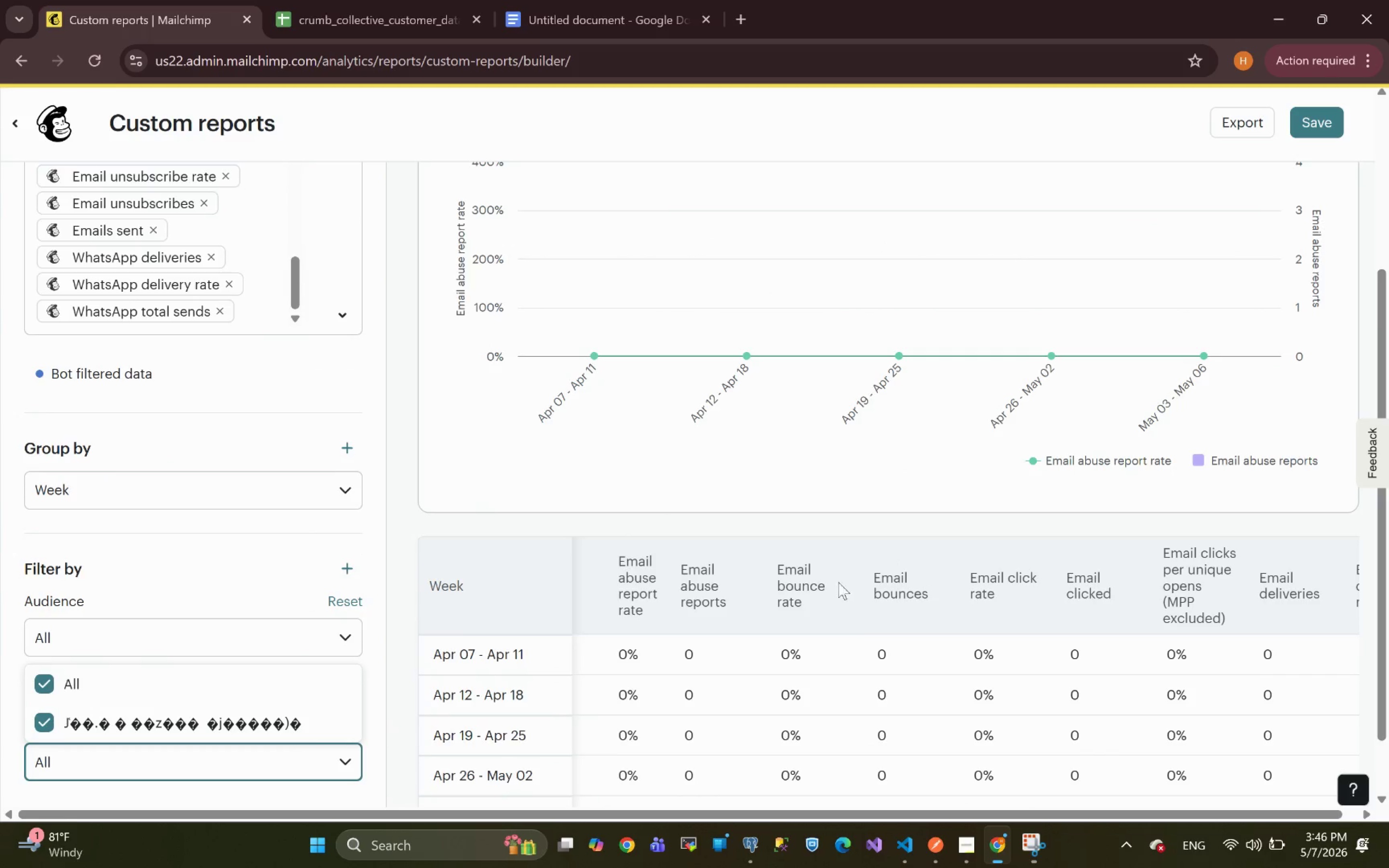 
wait(15.25)
 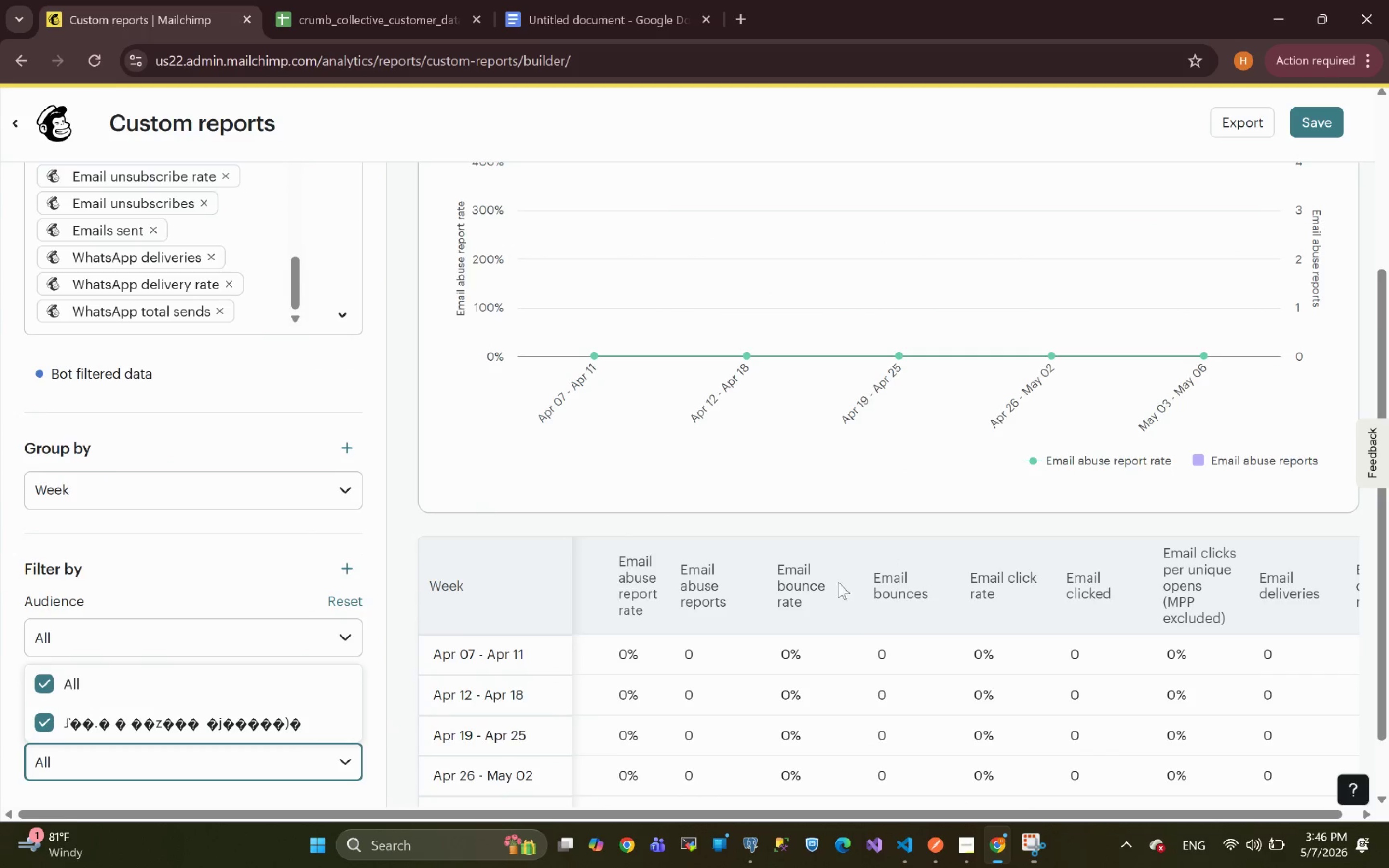 
mouse_move([183, 492])
 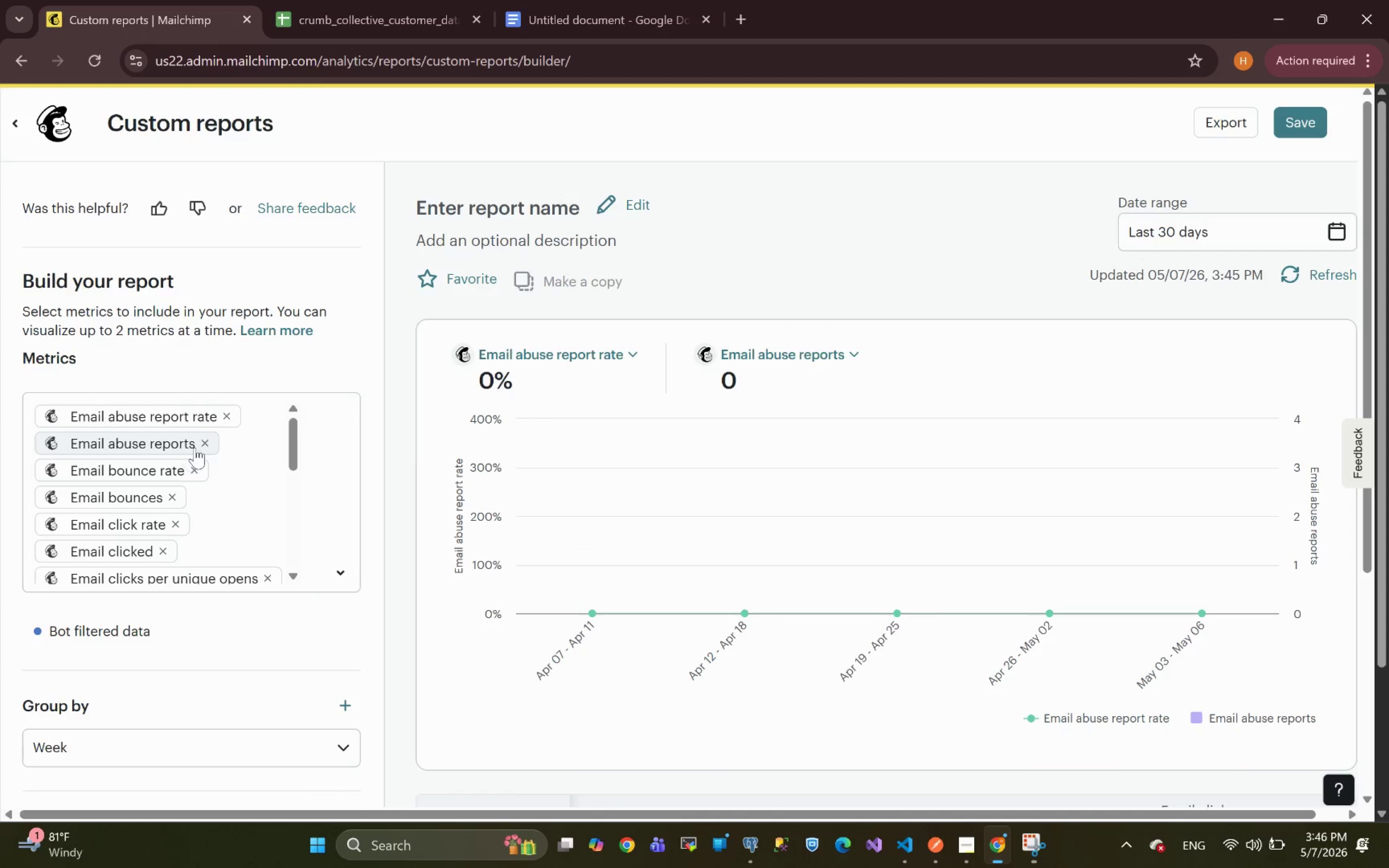 
wait(7.41)
 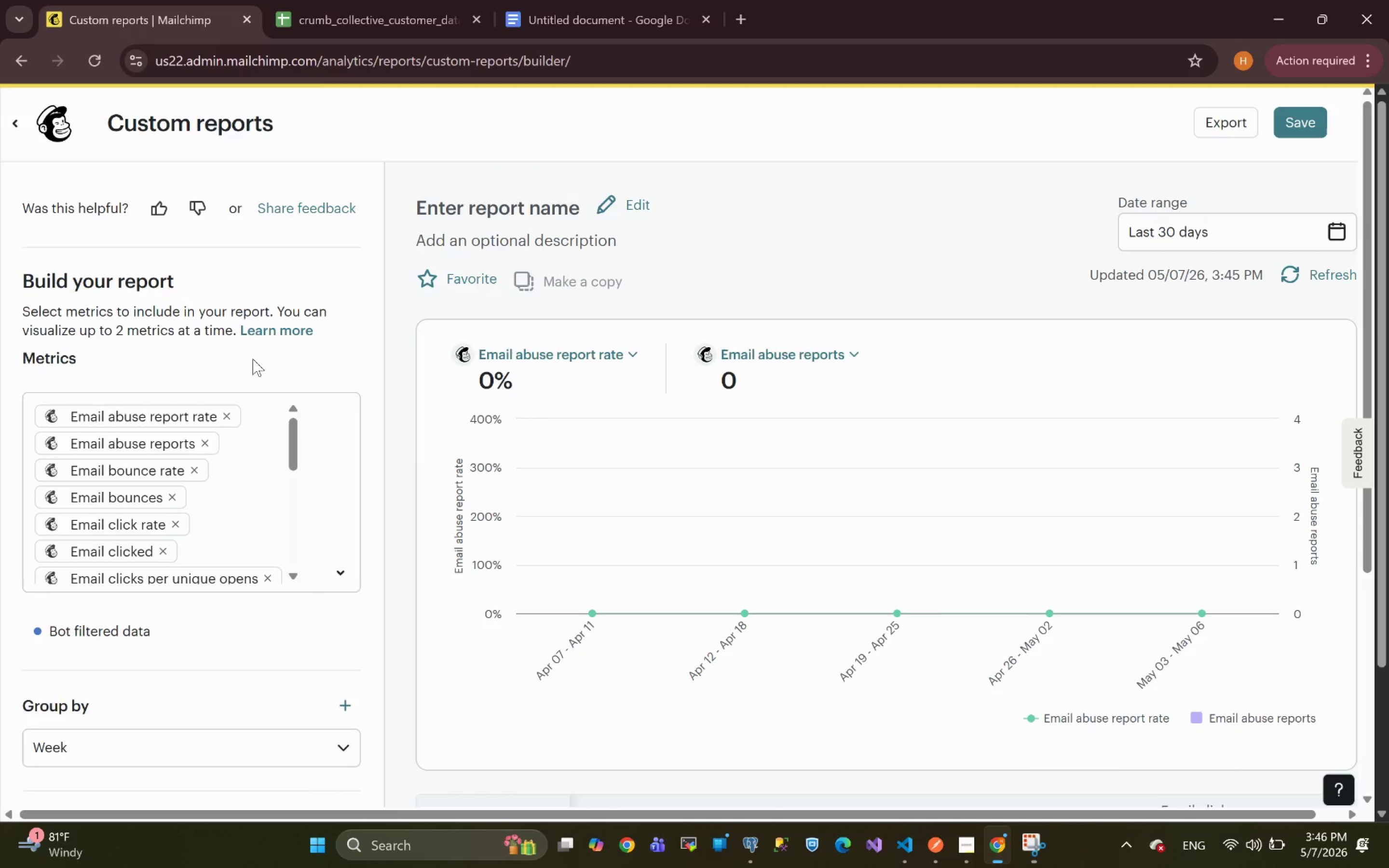 
left_click([231, 416])
 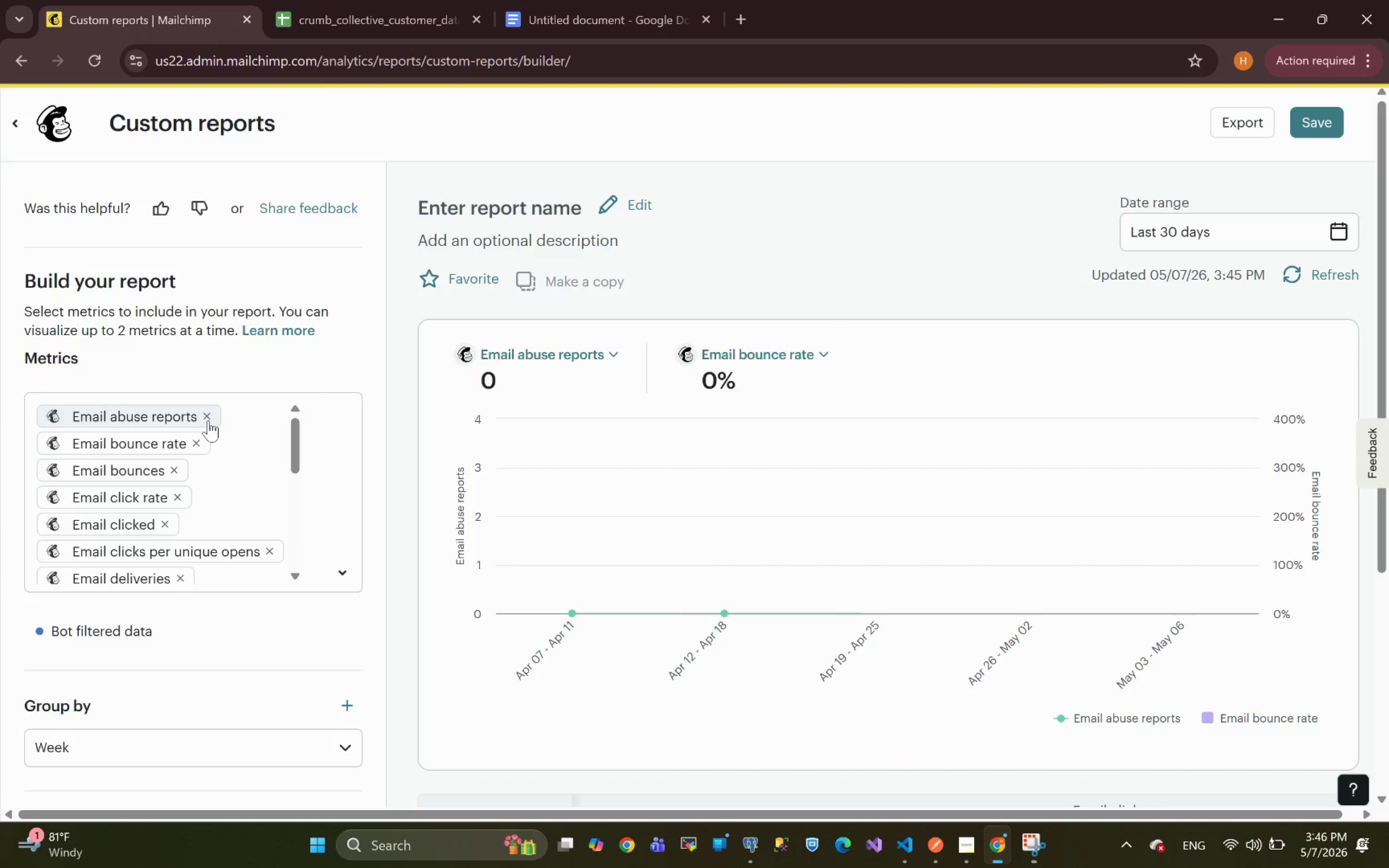 
left_click([208, 417])
 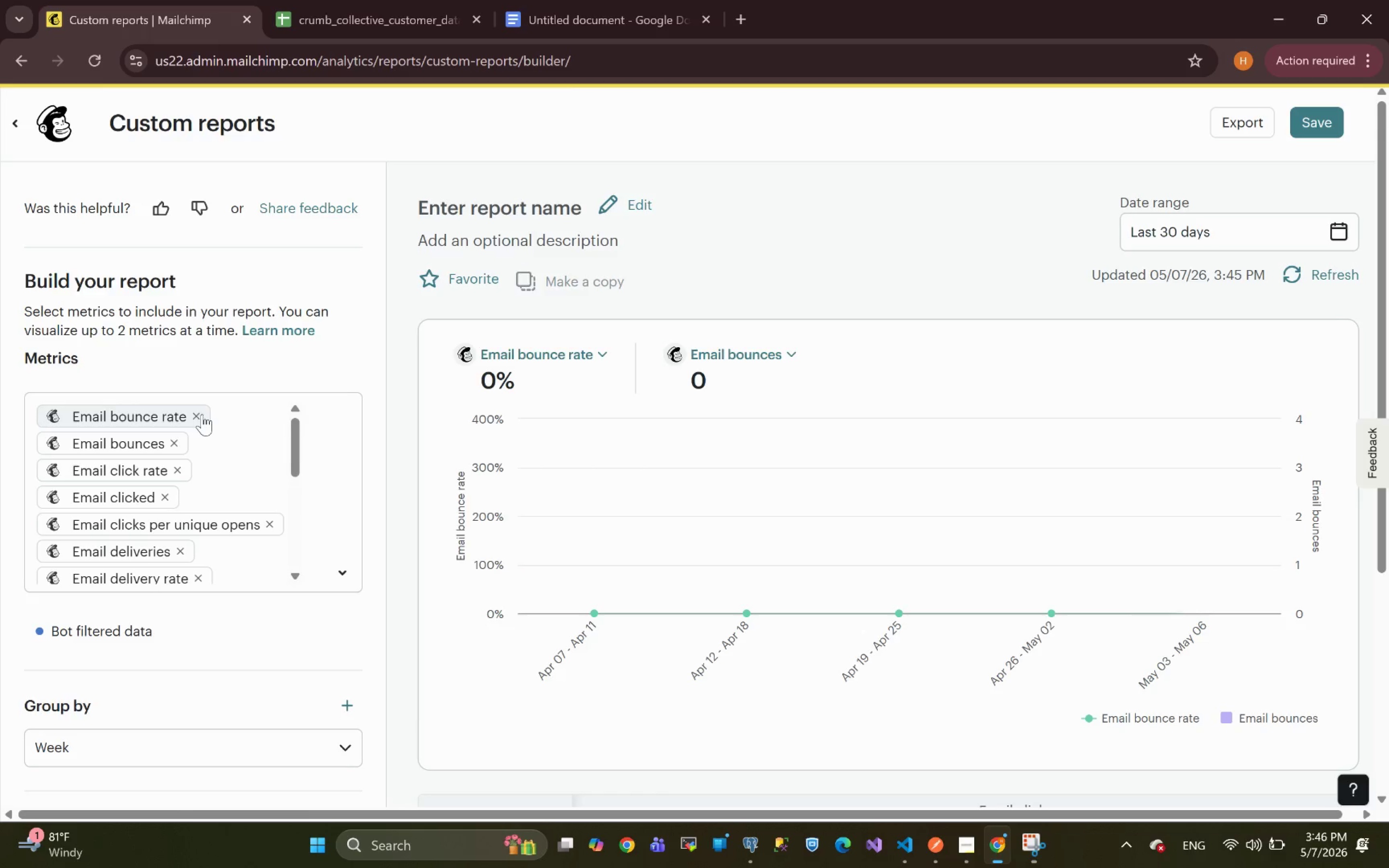 
double_click([202, 414])
 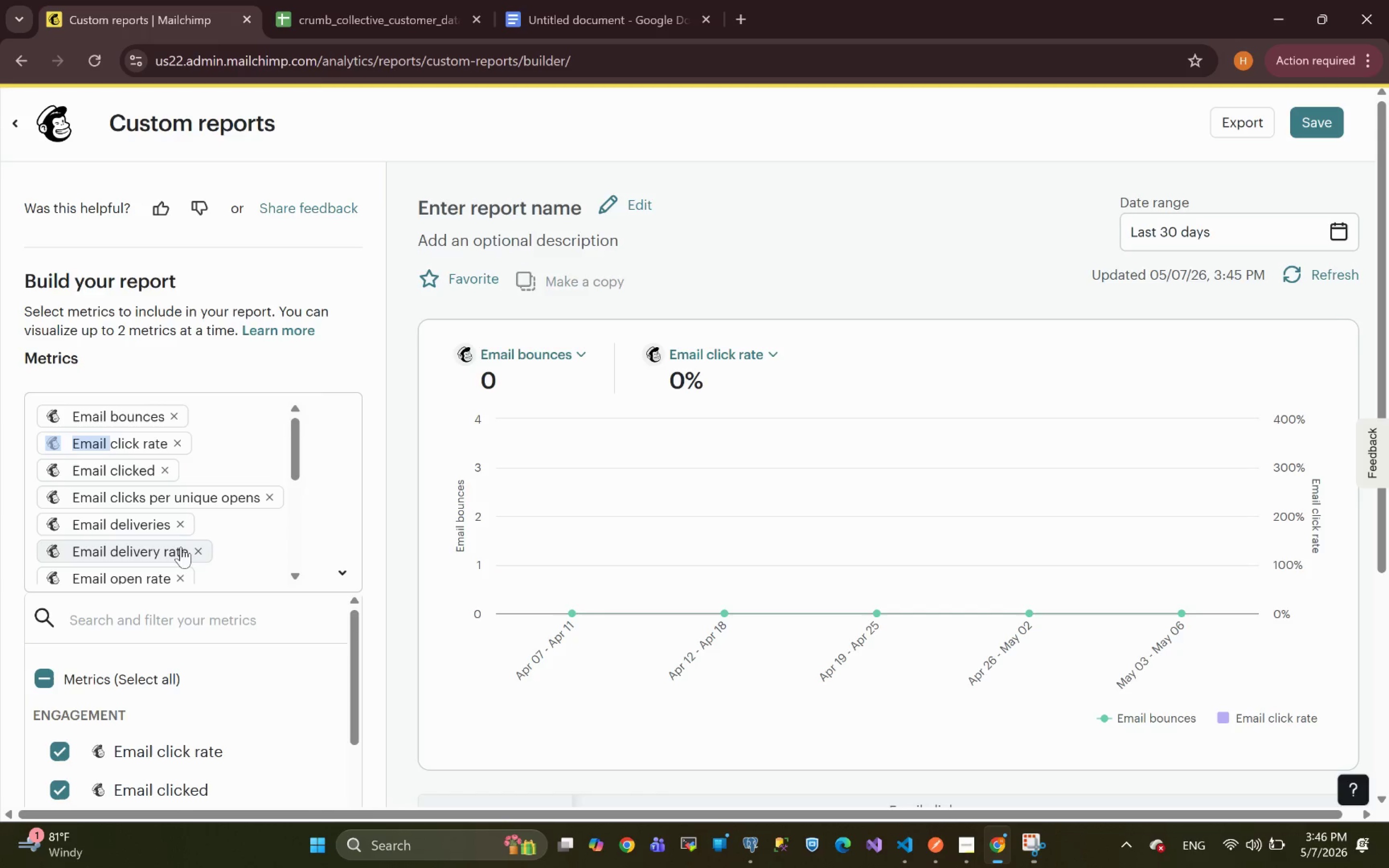 
wait(16.77)
 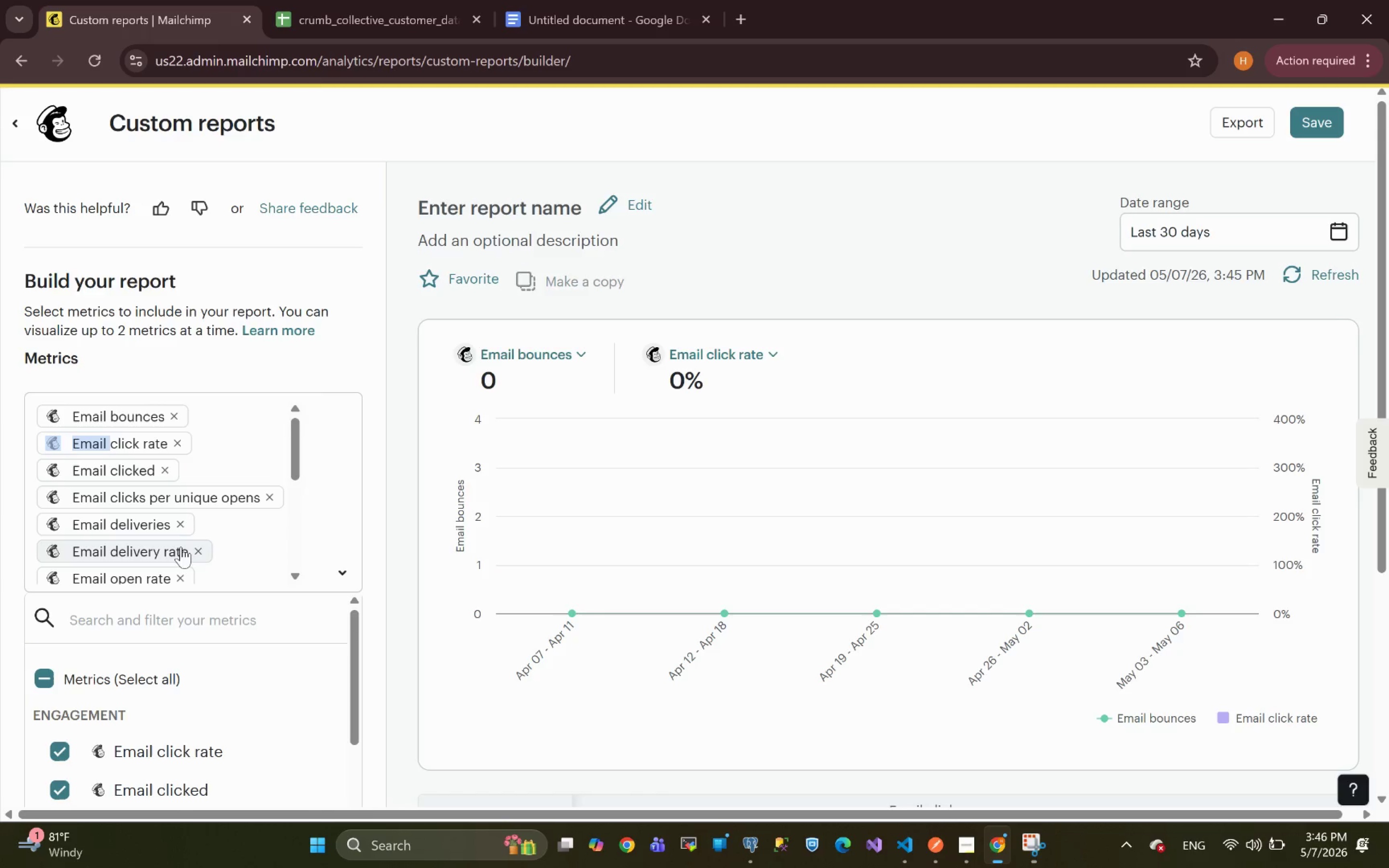 
left_click_drag(start_coordinate=[288, 529], to_coordinate=[289, 574])
 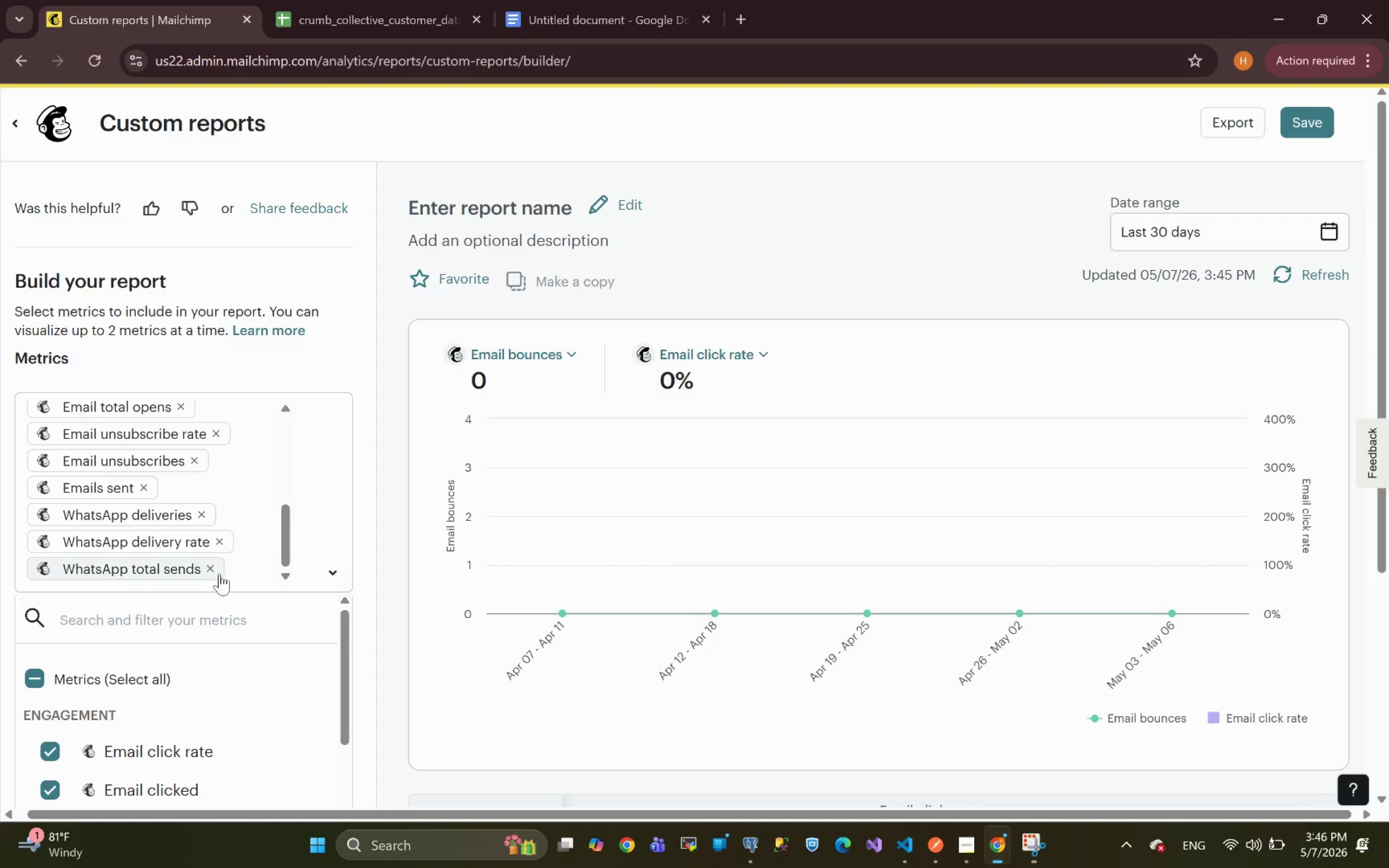 
left_click([210, 570])
 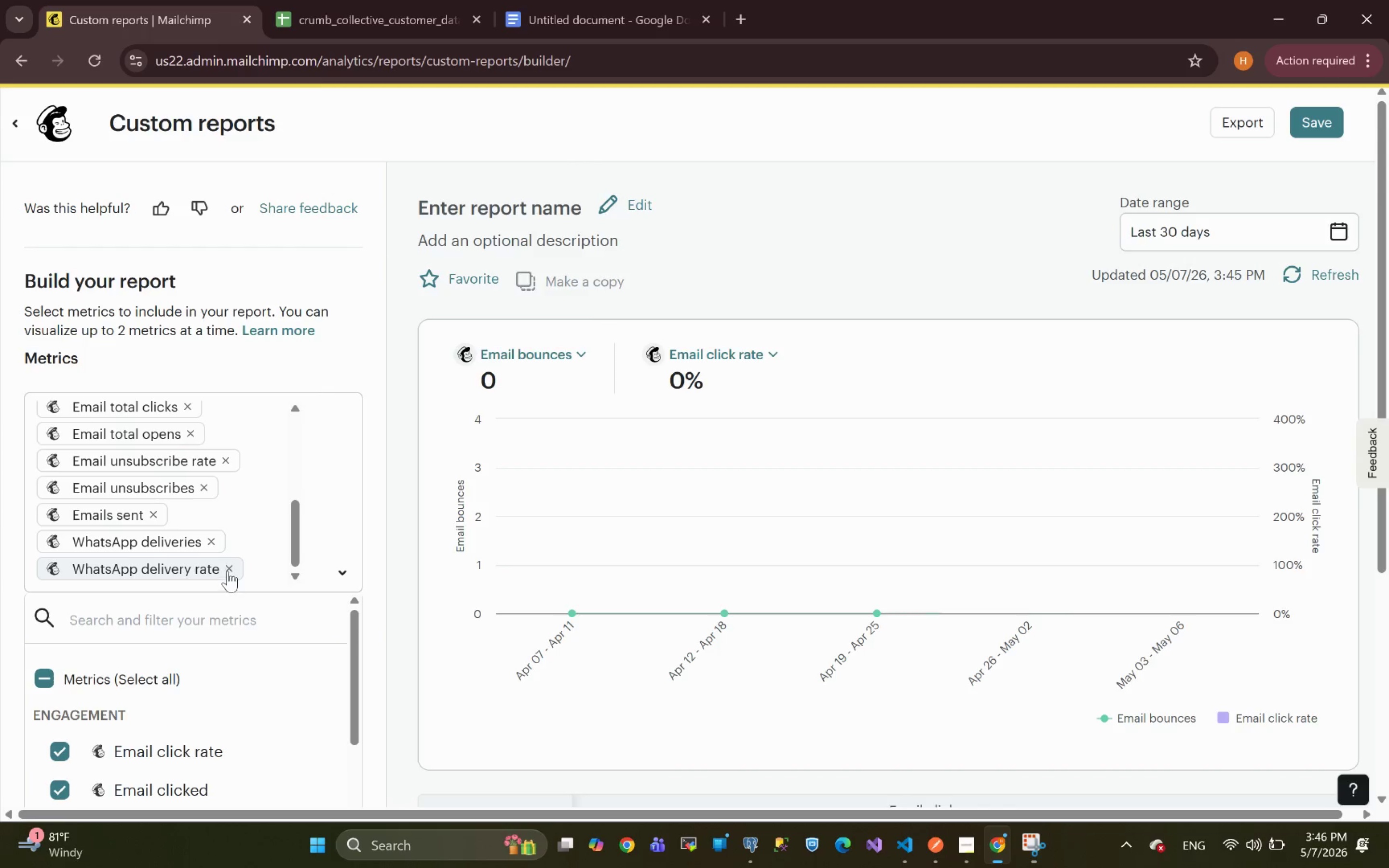 
left_click([230, 567])
 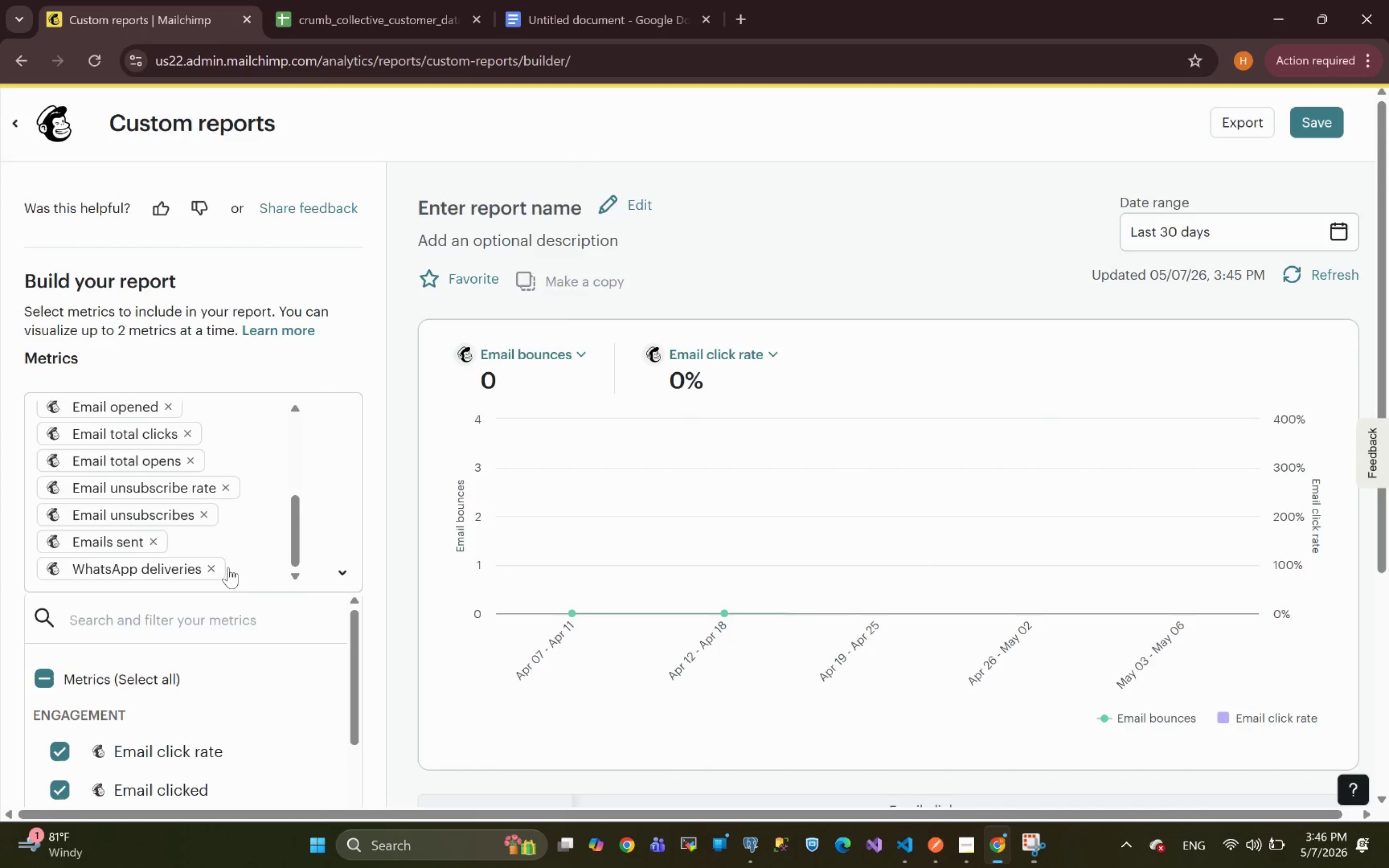 
left_click([211, 568])
 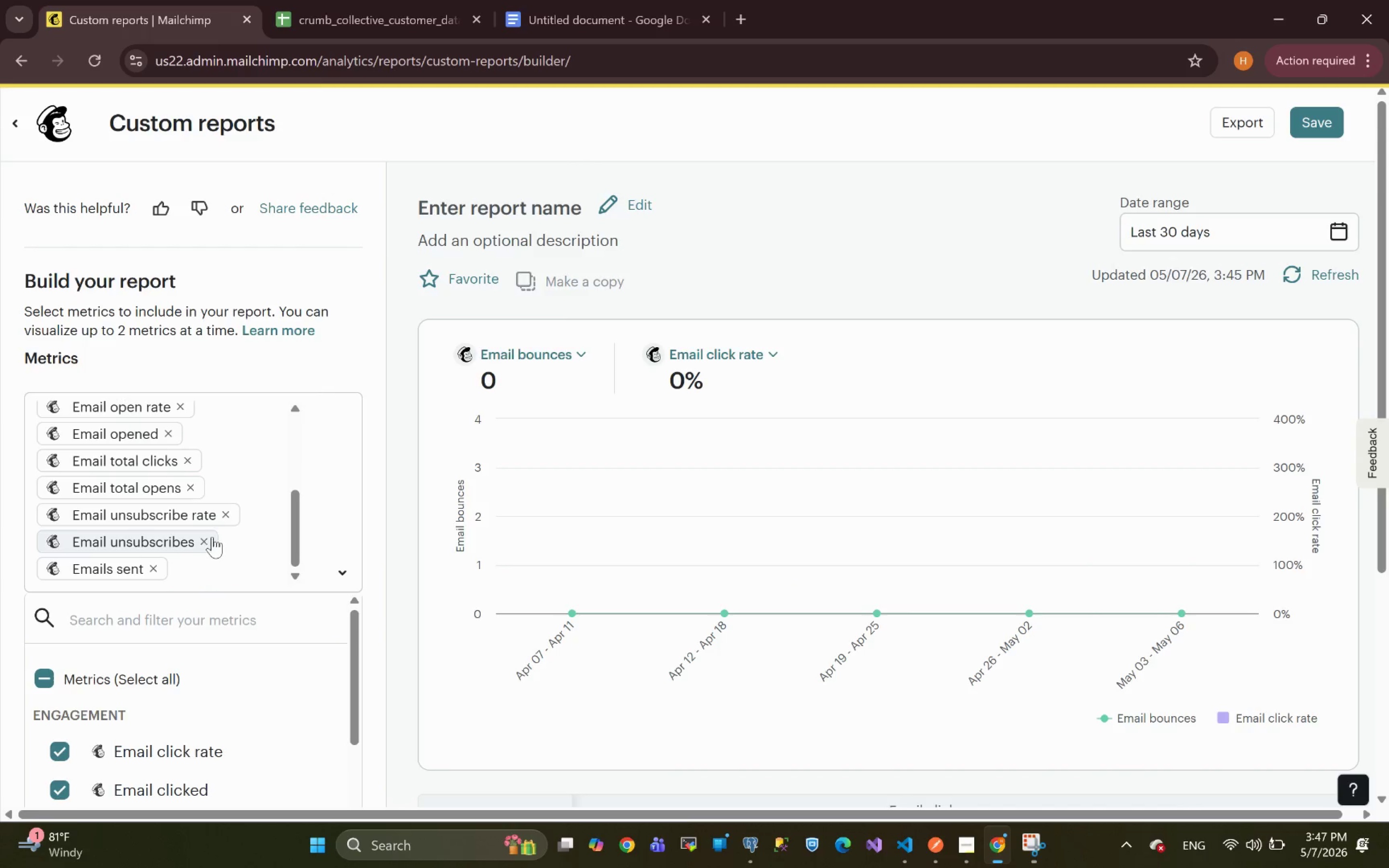 
left_click([207, 539])
 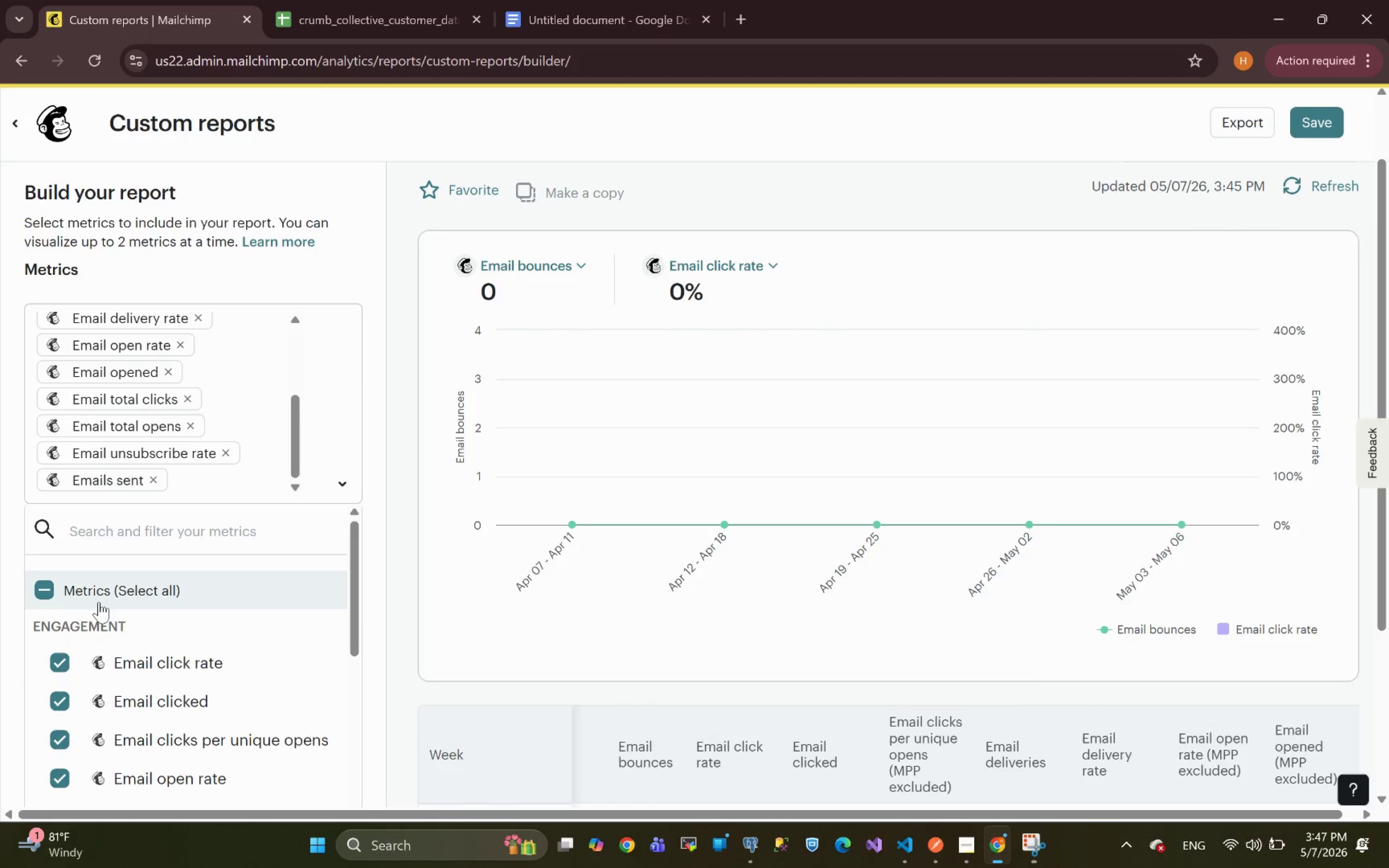 
left_click([42, 585])
 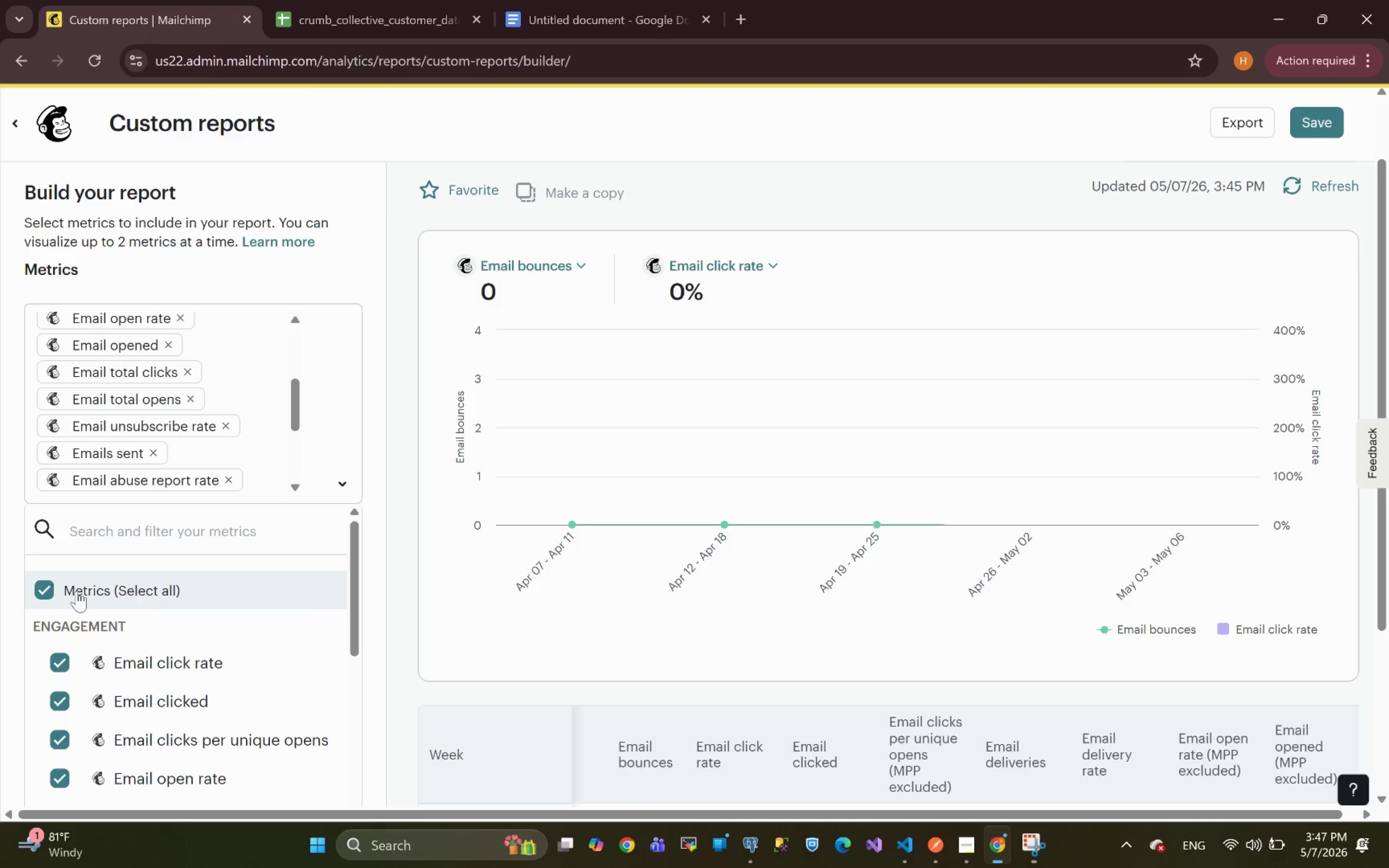 
left_click([44, 592])
 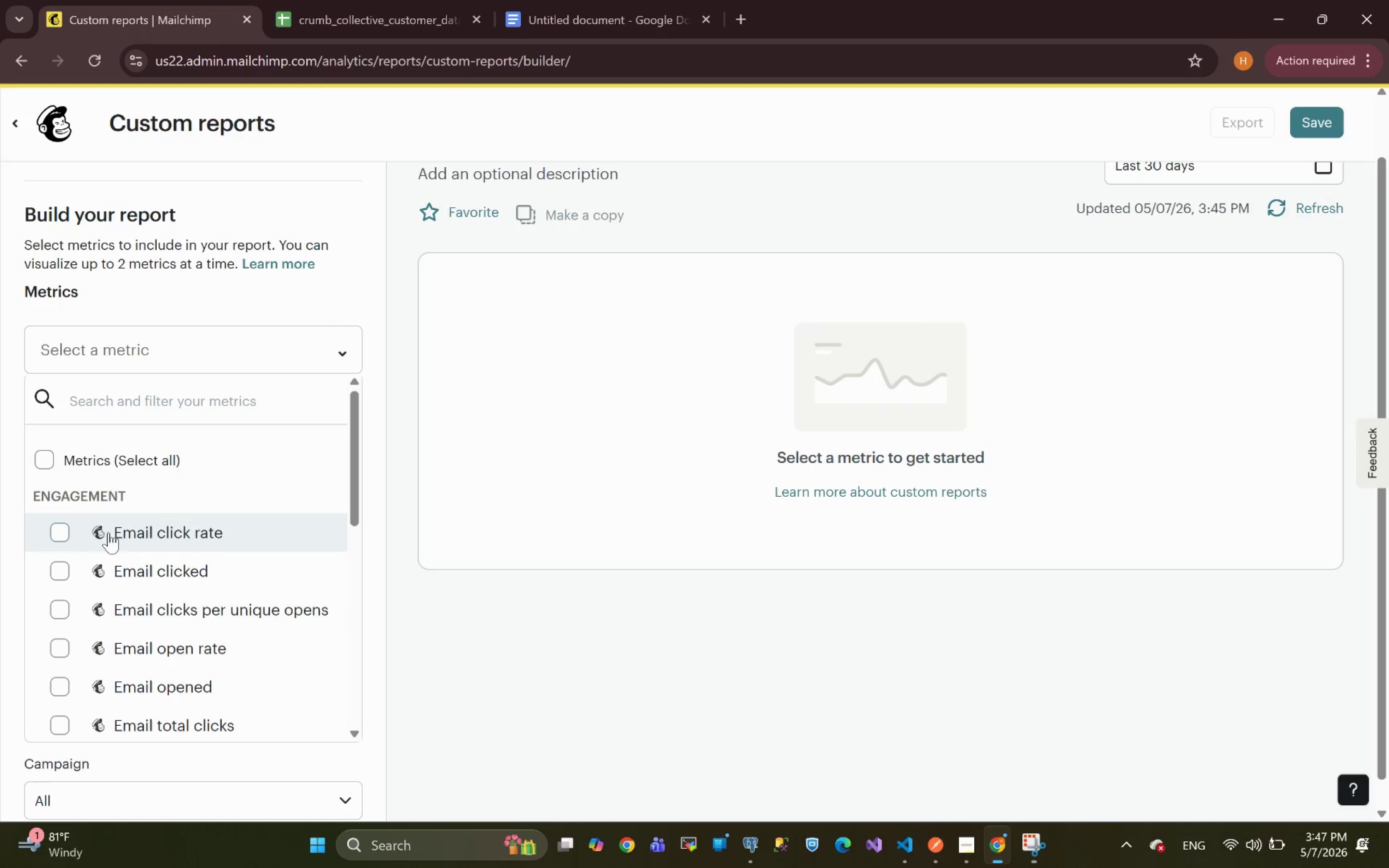 
left_click([59, 529])
 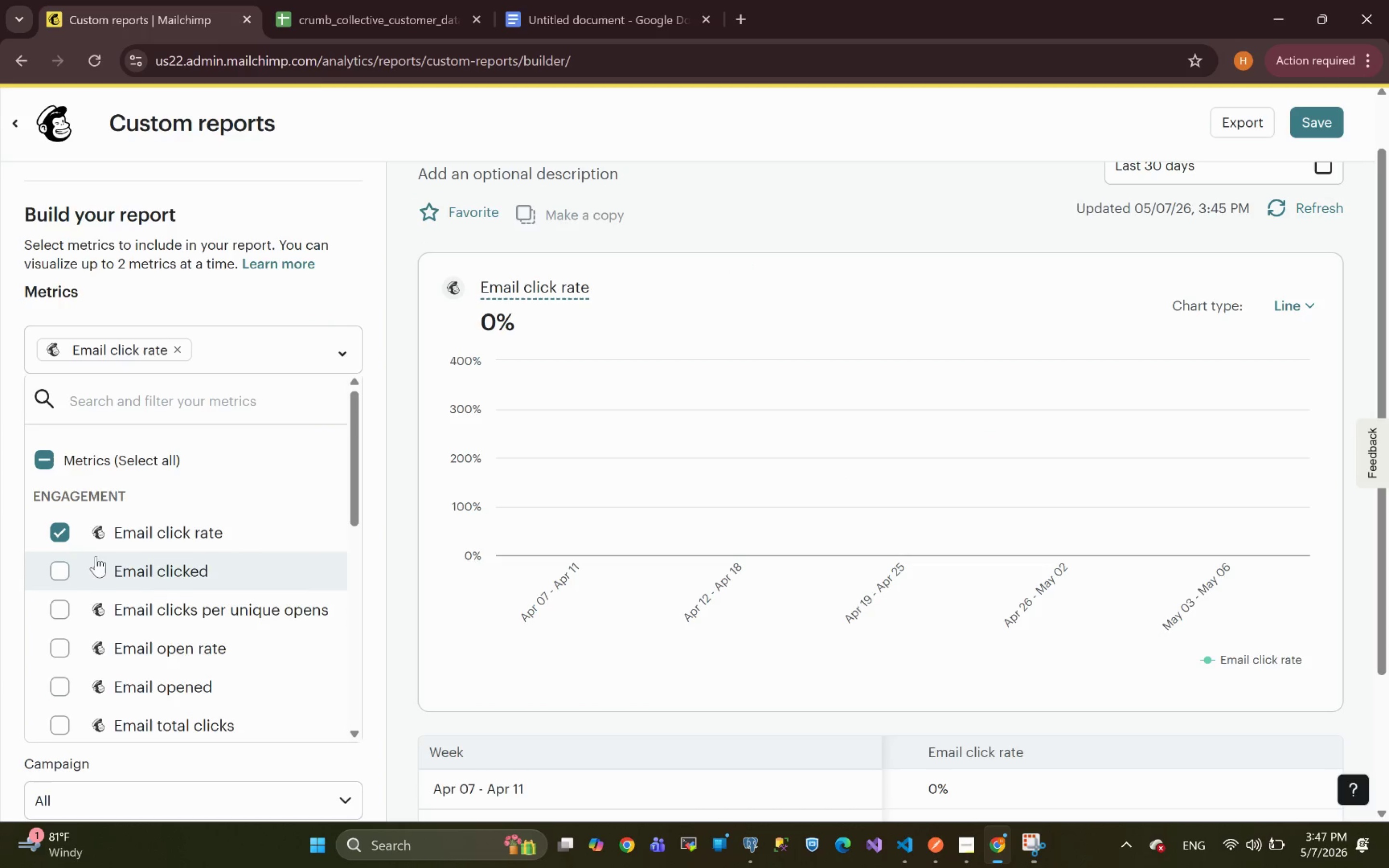 
mouse_move([179, 565])
 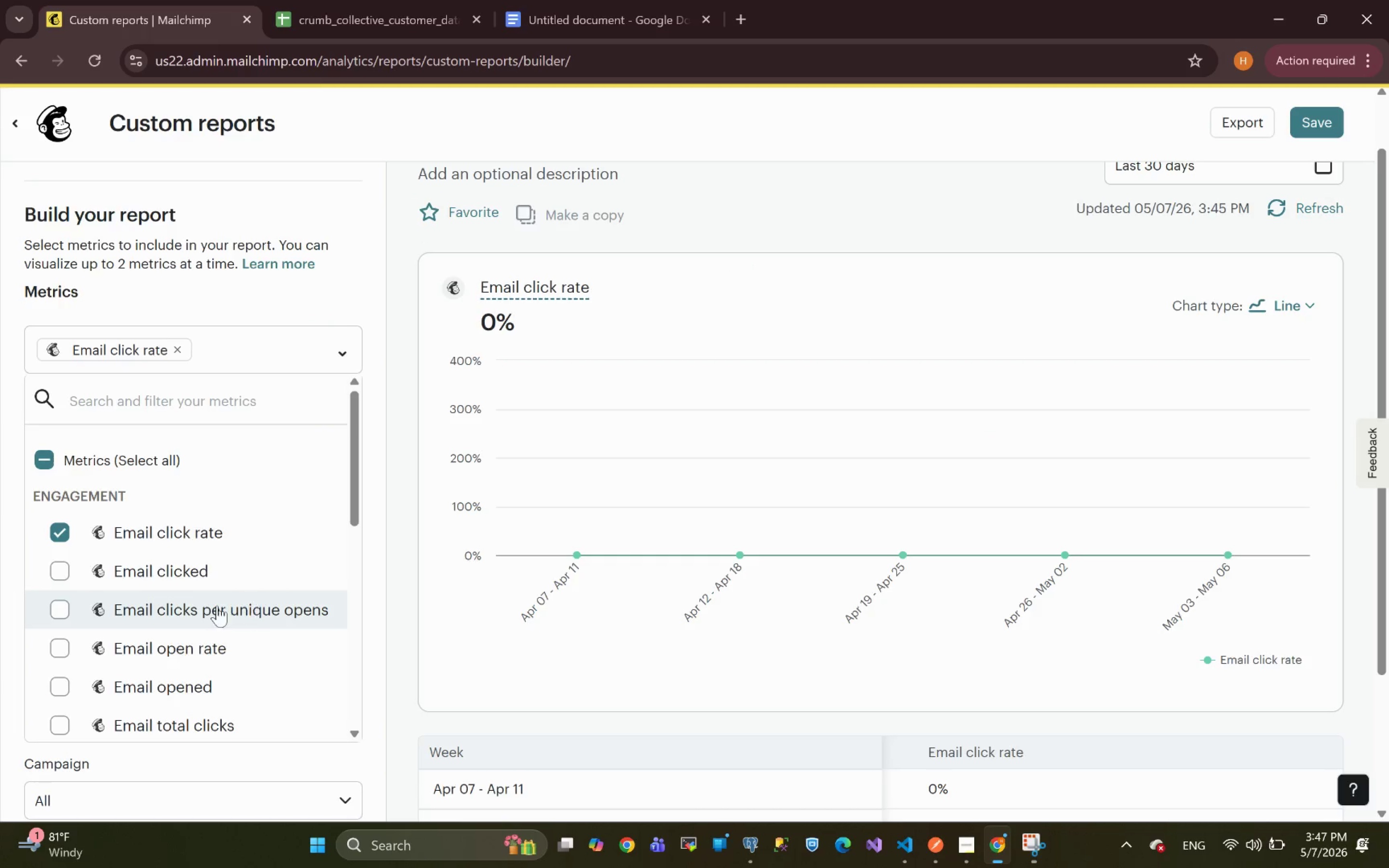 
mouse_move([198, 611])
 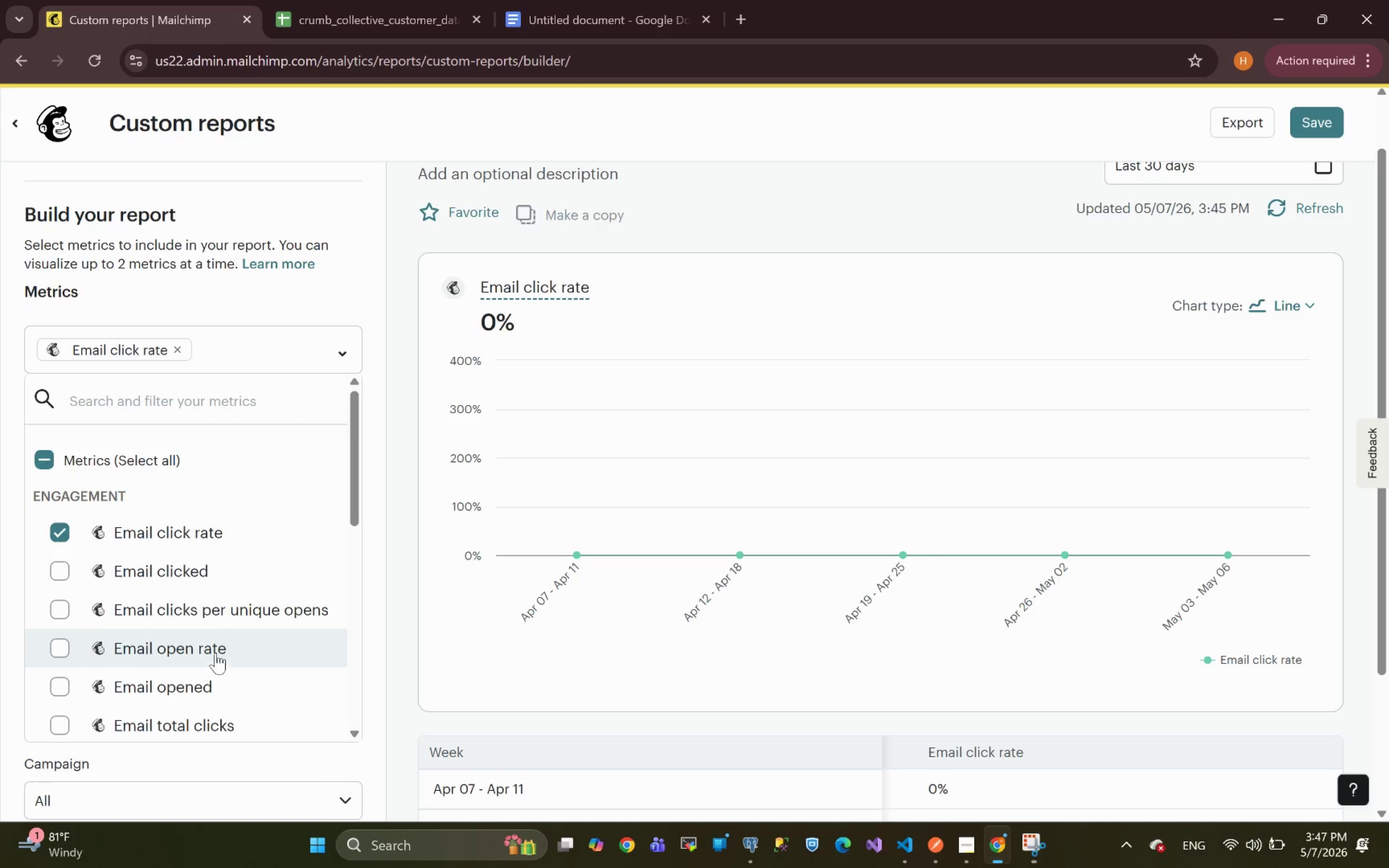 
mouse_move([178, 617])
 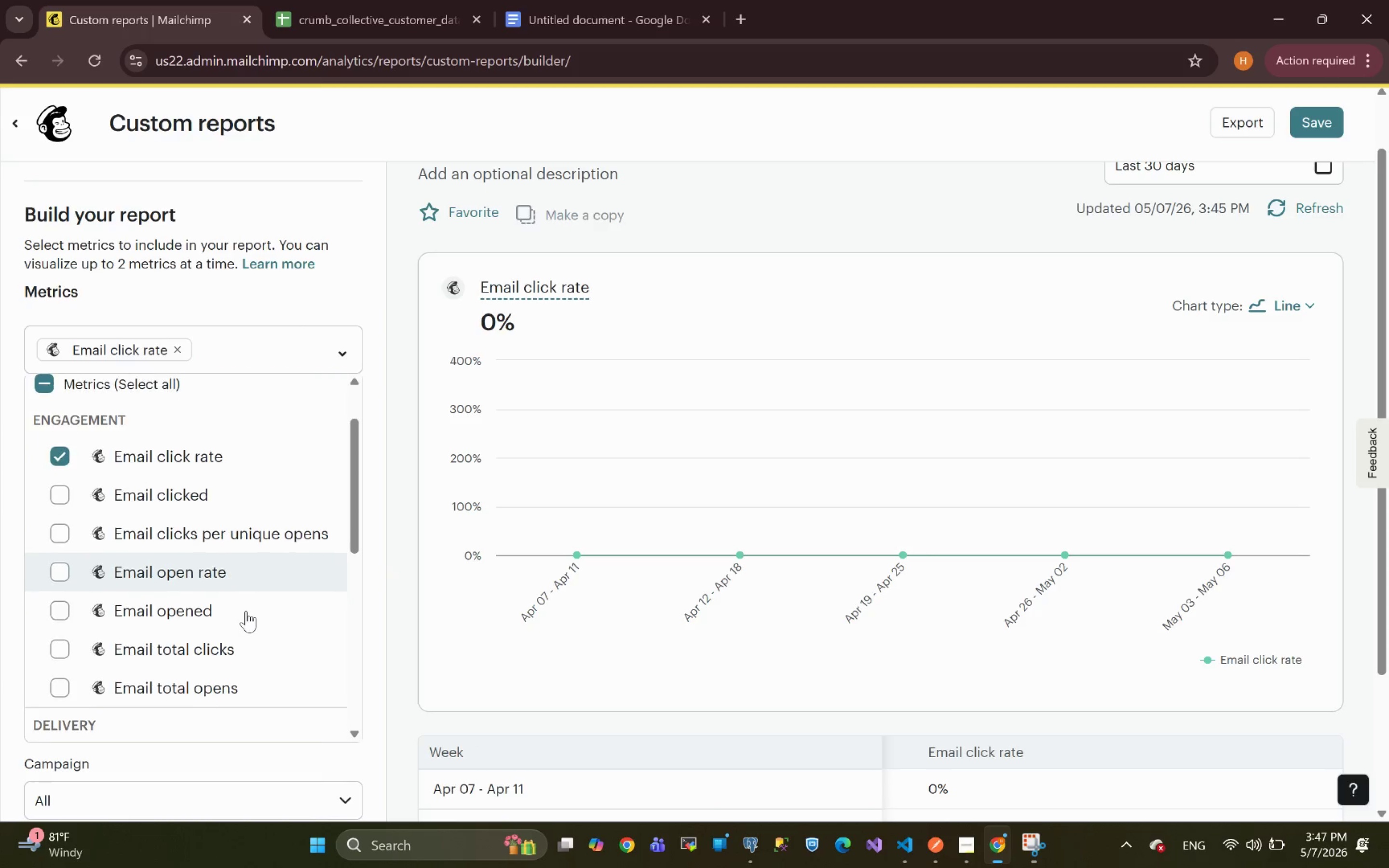 
left_click([62, 551])
 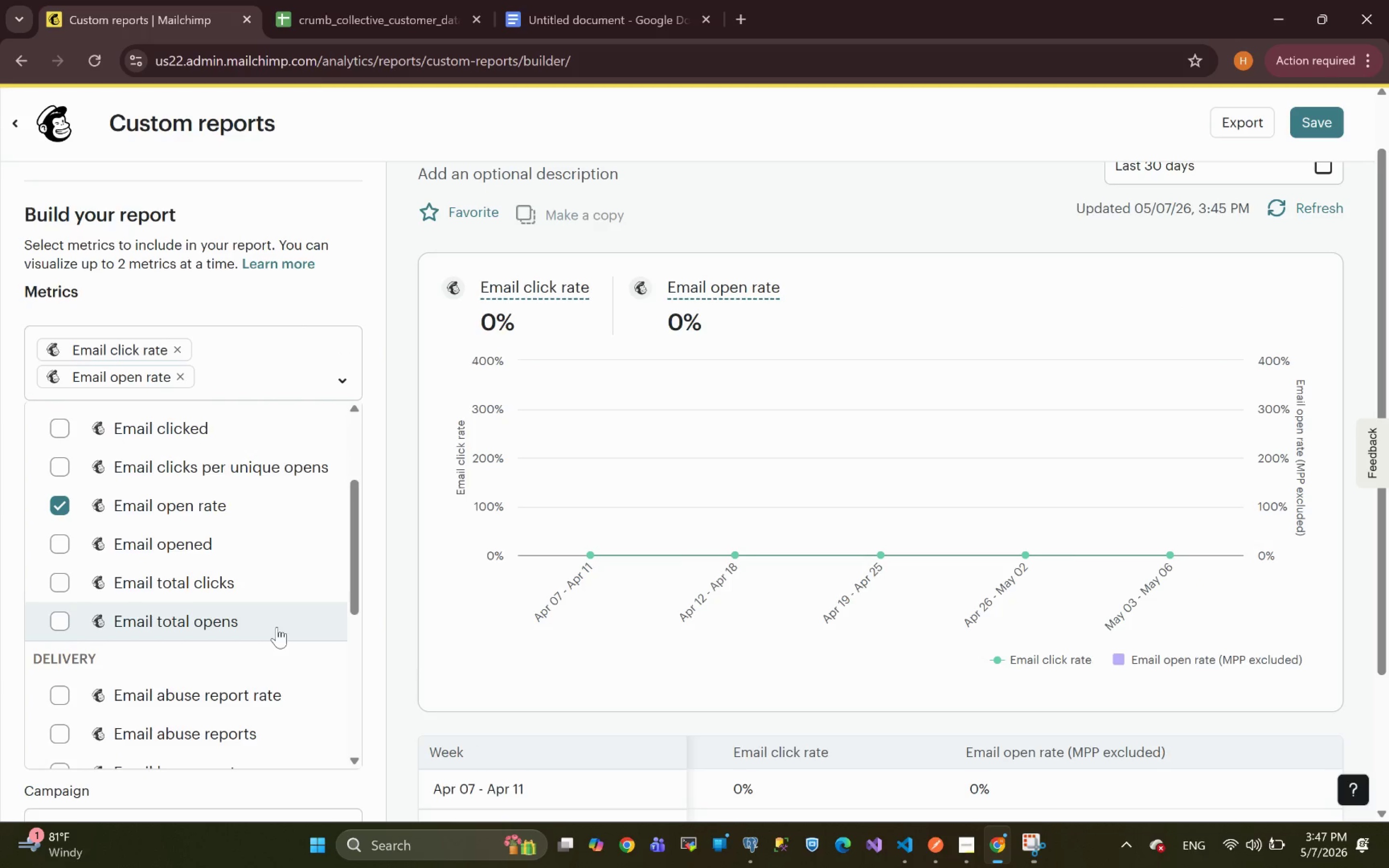 
left_click([60, 586])
 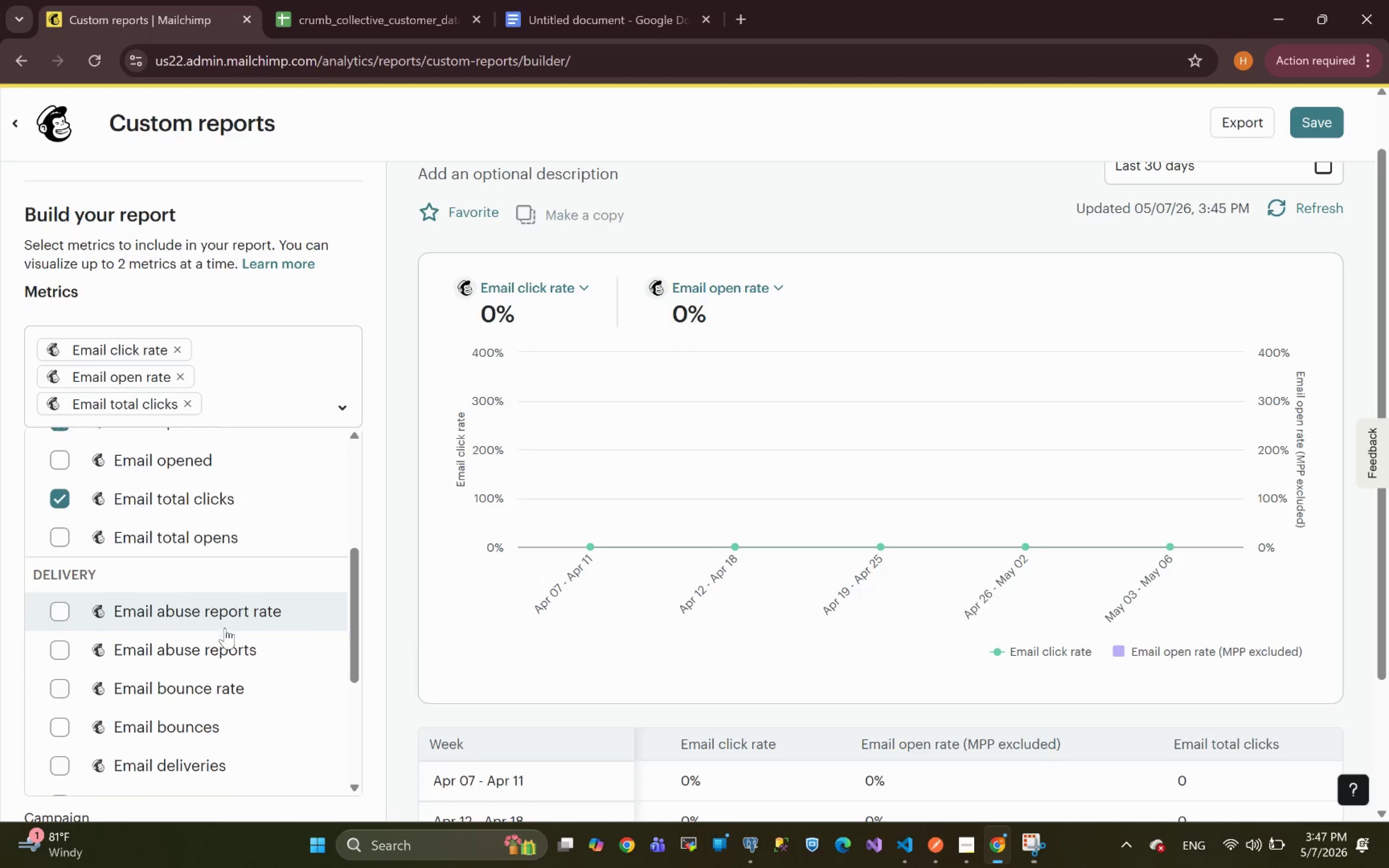 
wait(8.91)
 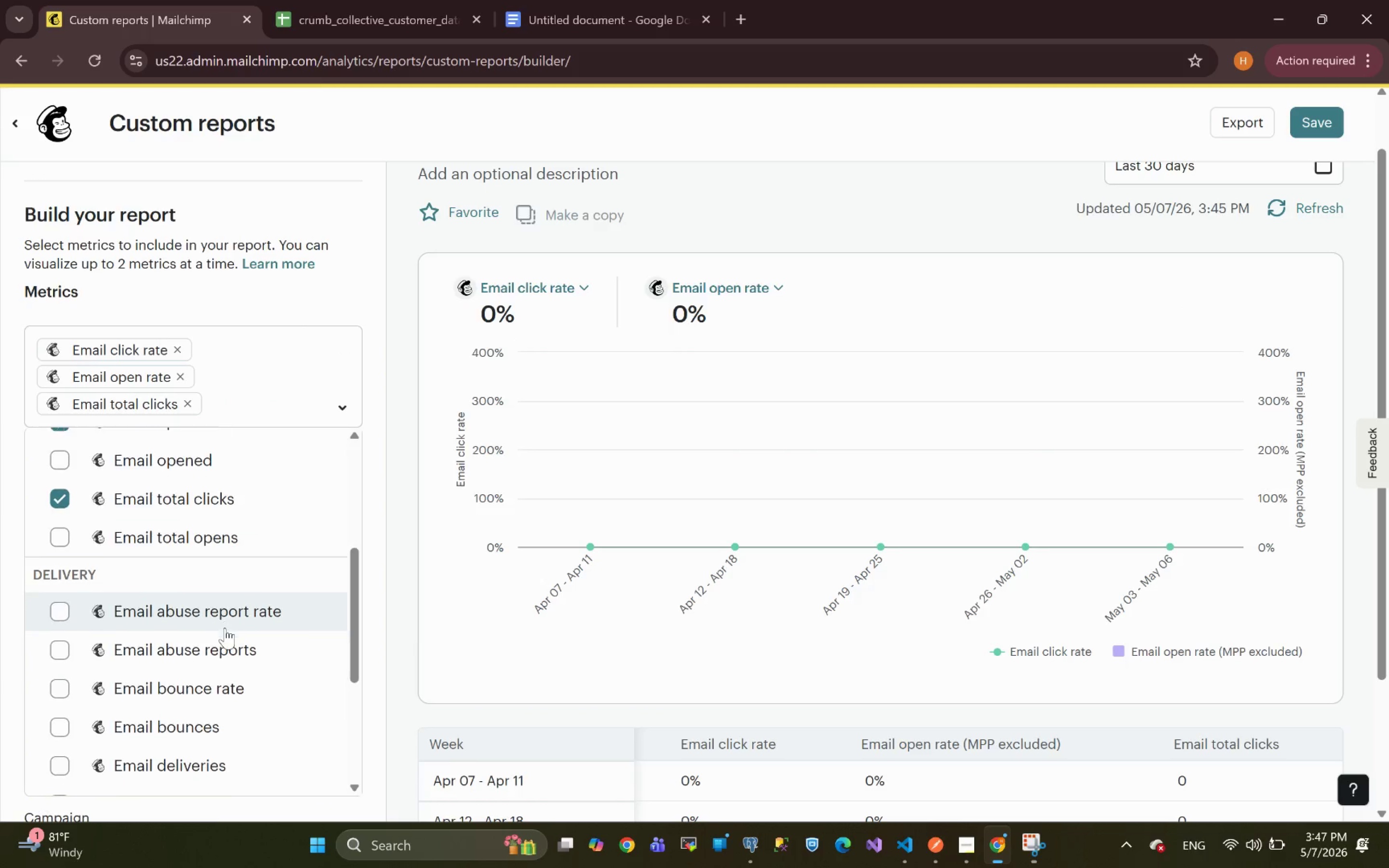 
left_click([282, 682])
 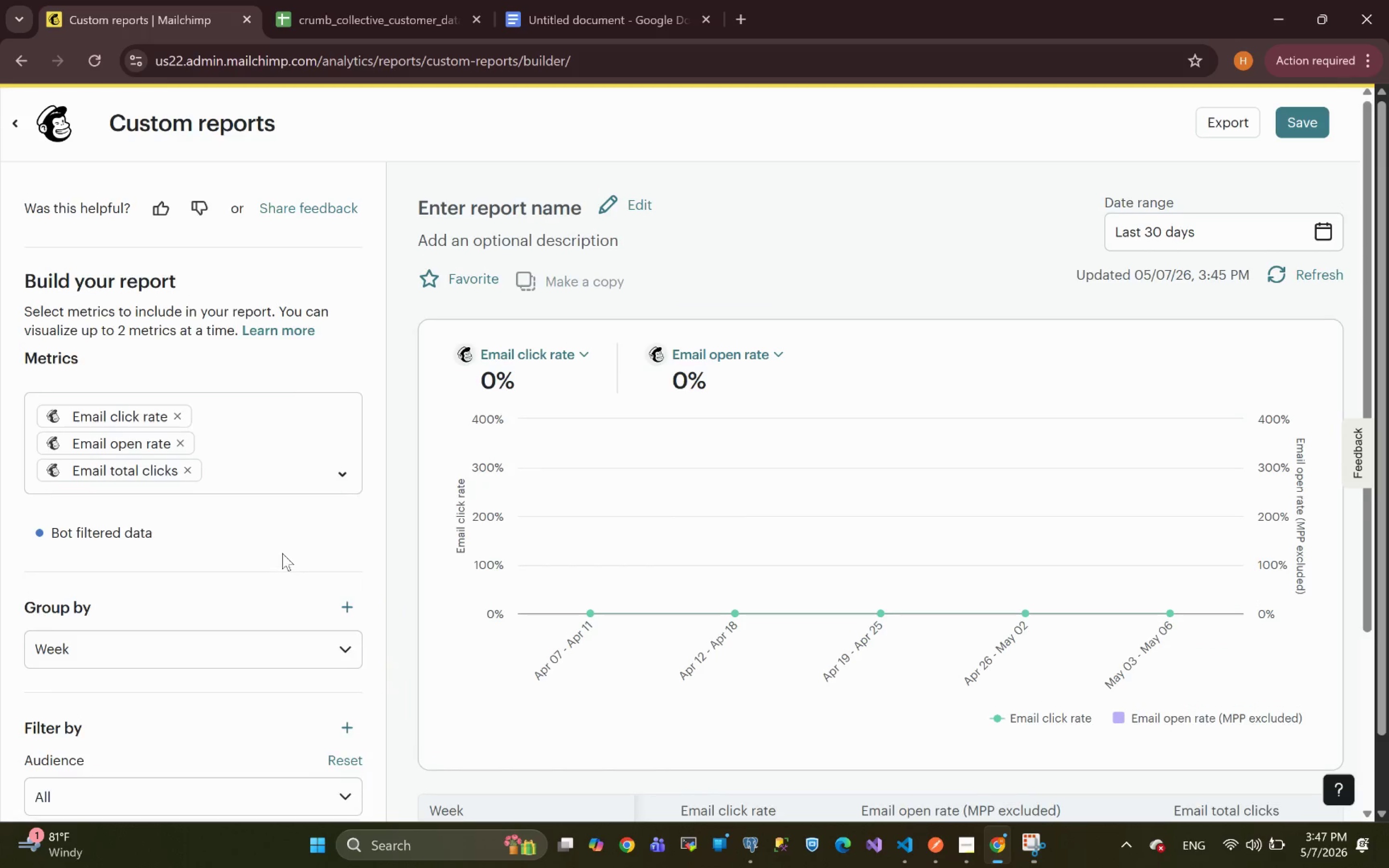 
wait(5.14)
 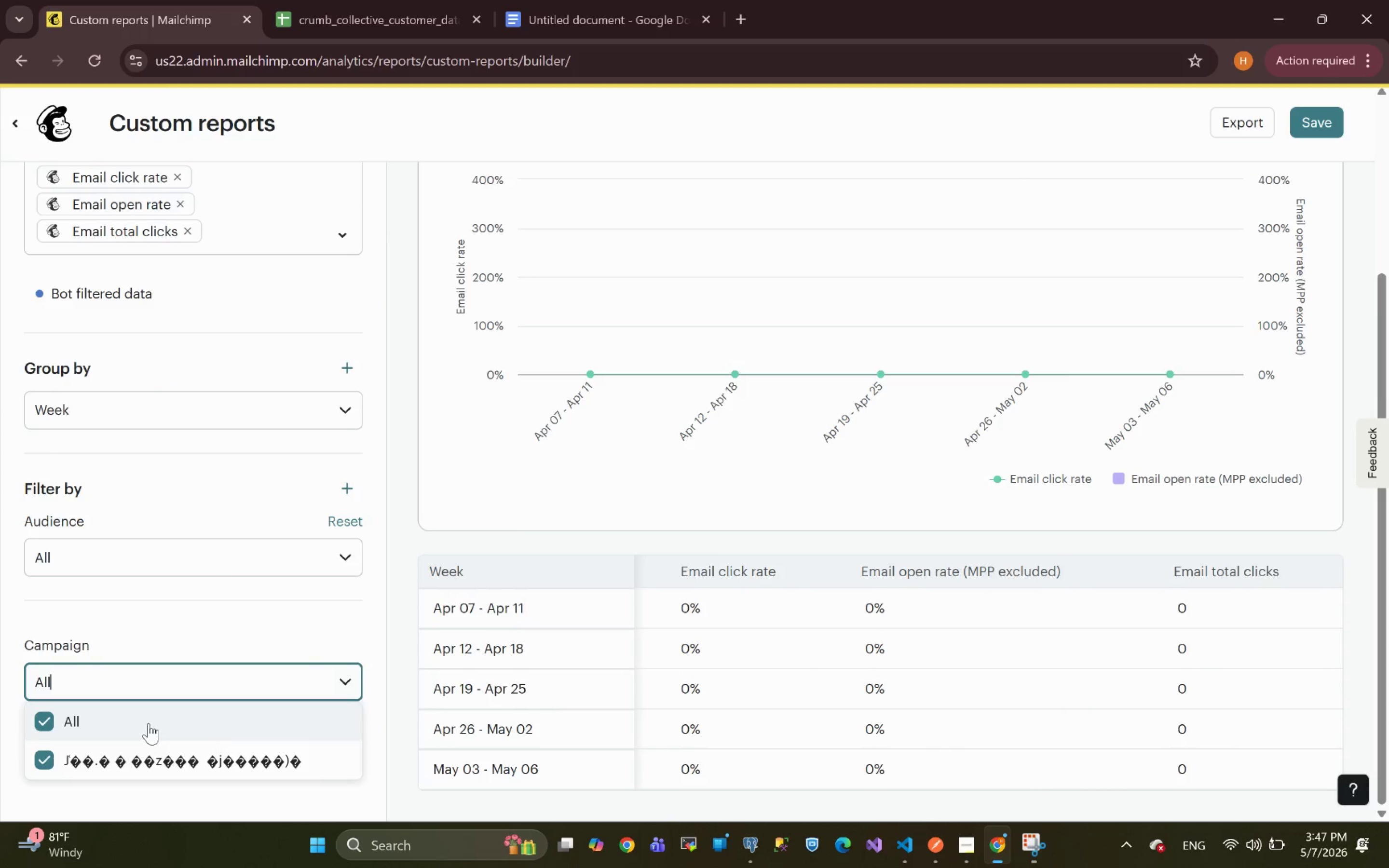 
mouse_move([895, 503])
 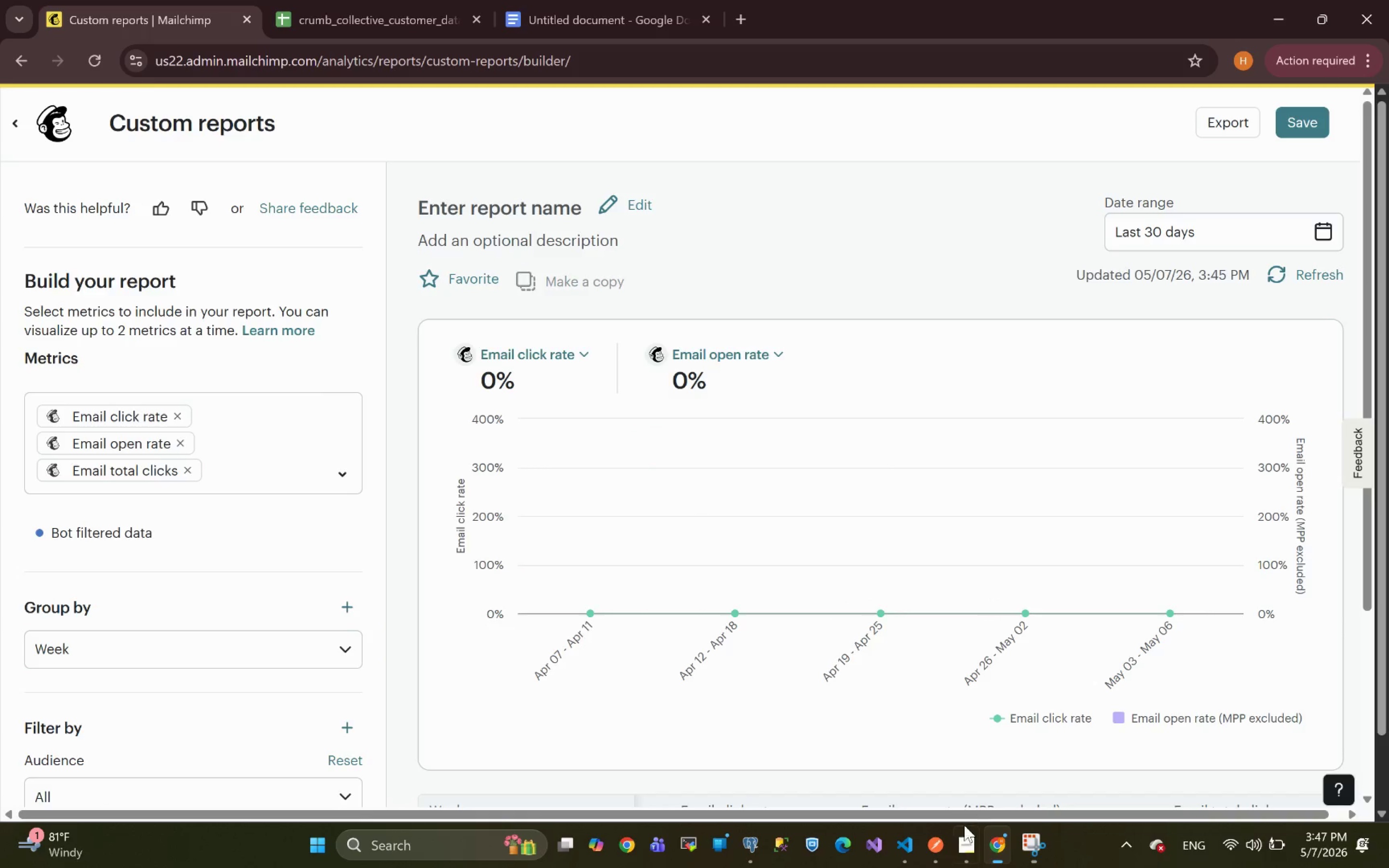 
mouse_move([869, 549])
 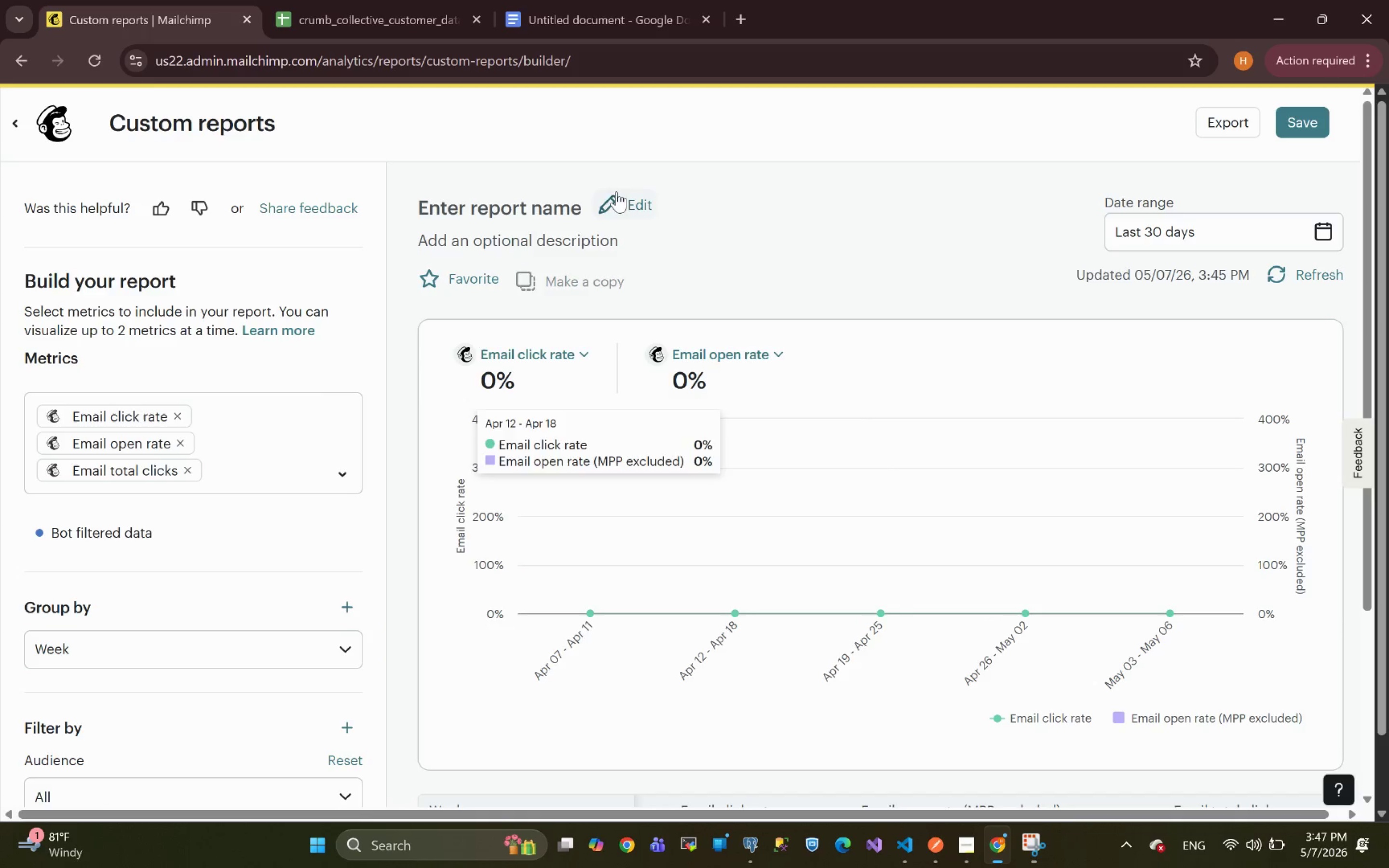 
left_click([609, 203])
 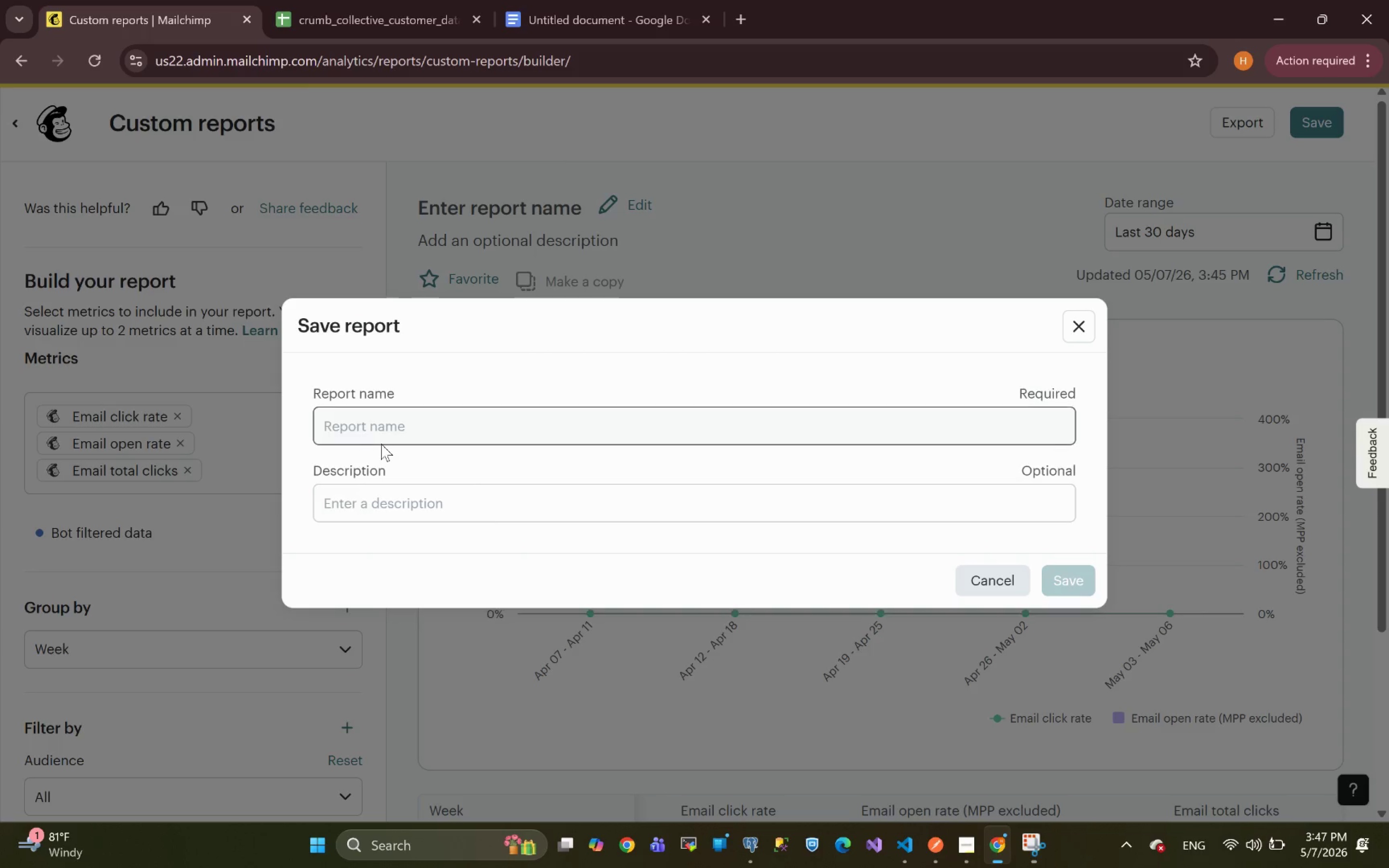 
left_click([367, 424])
 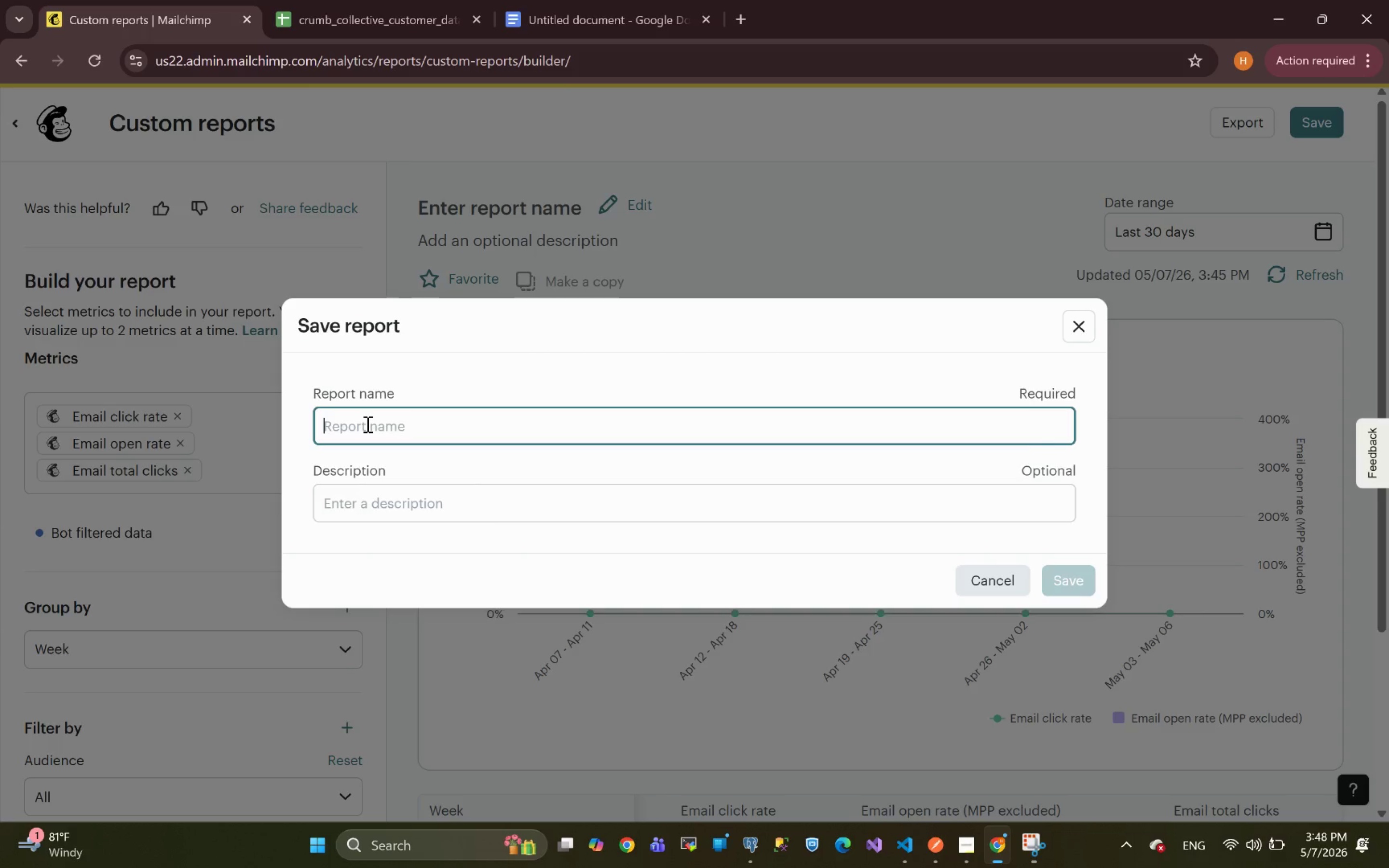 
type(Crumb Collective Aur)
key(Backspace)
type(tomation Report)
 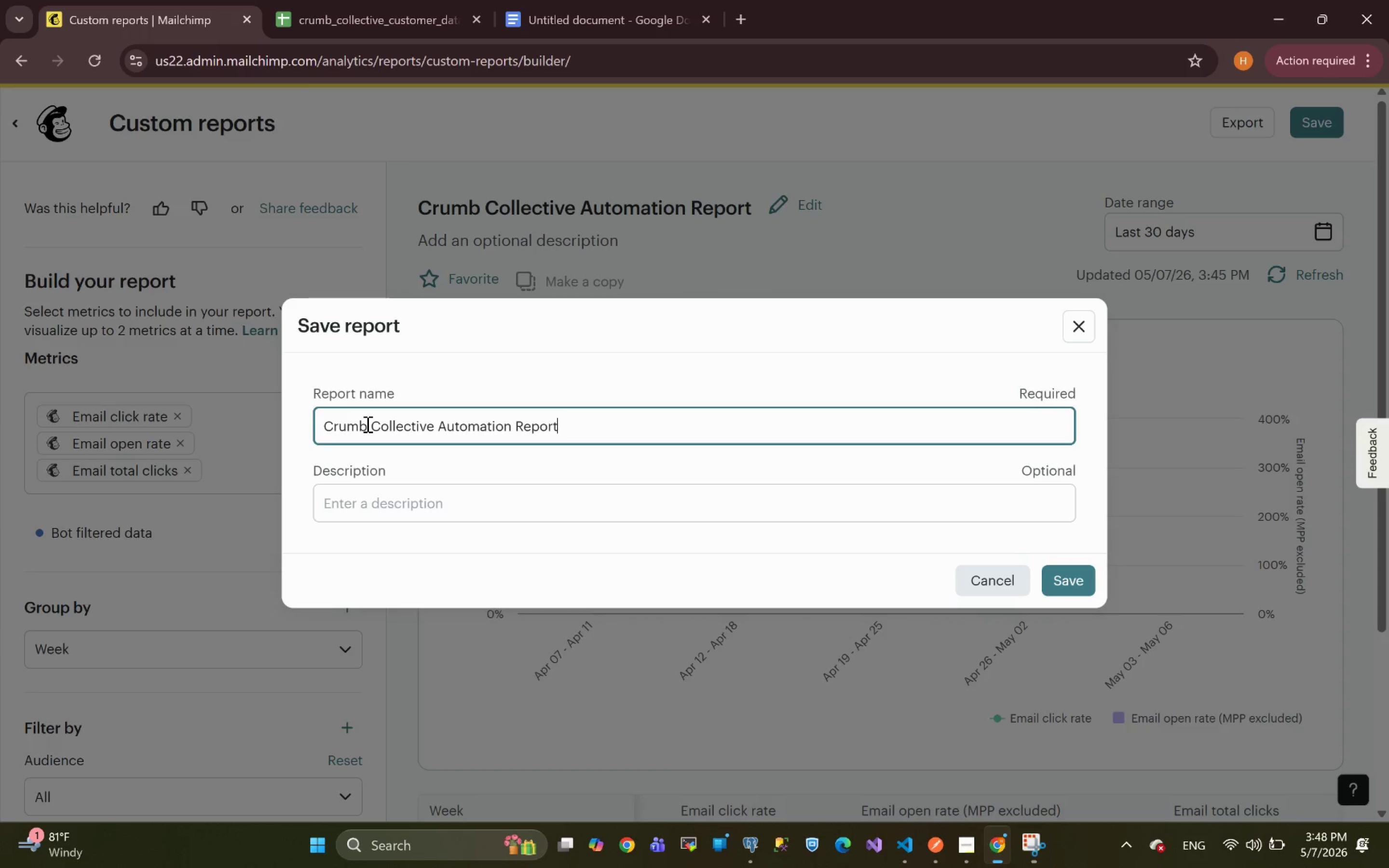 
left_click([1070, 581])
 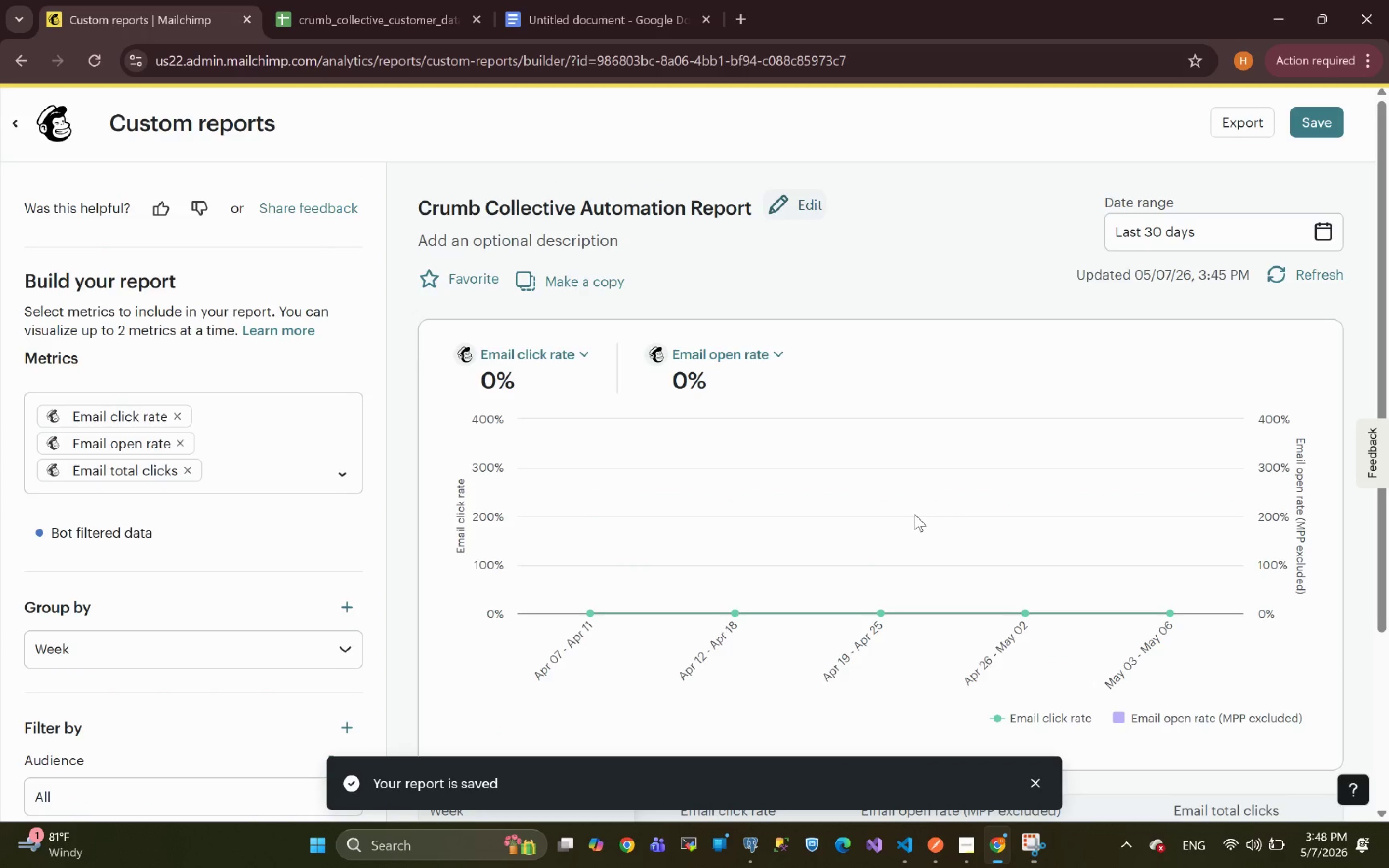 
wait(5.16)
 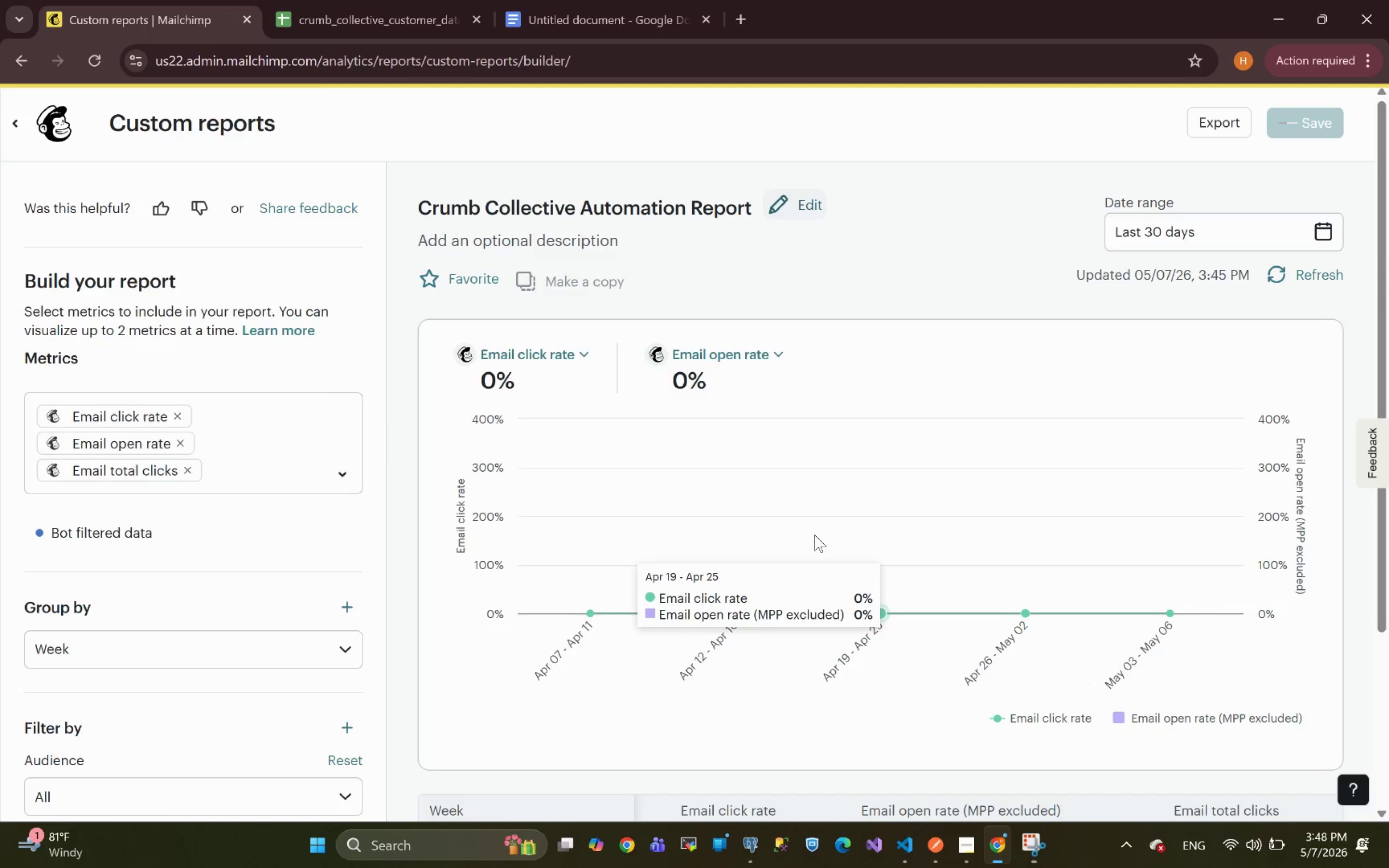 
left_click([968, 855])